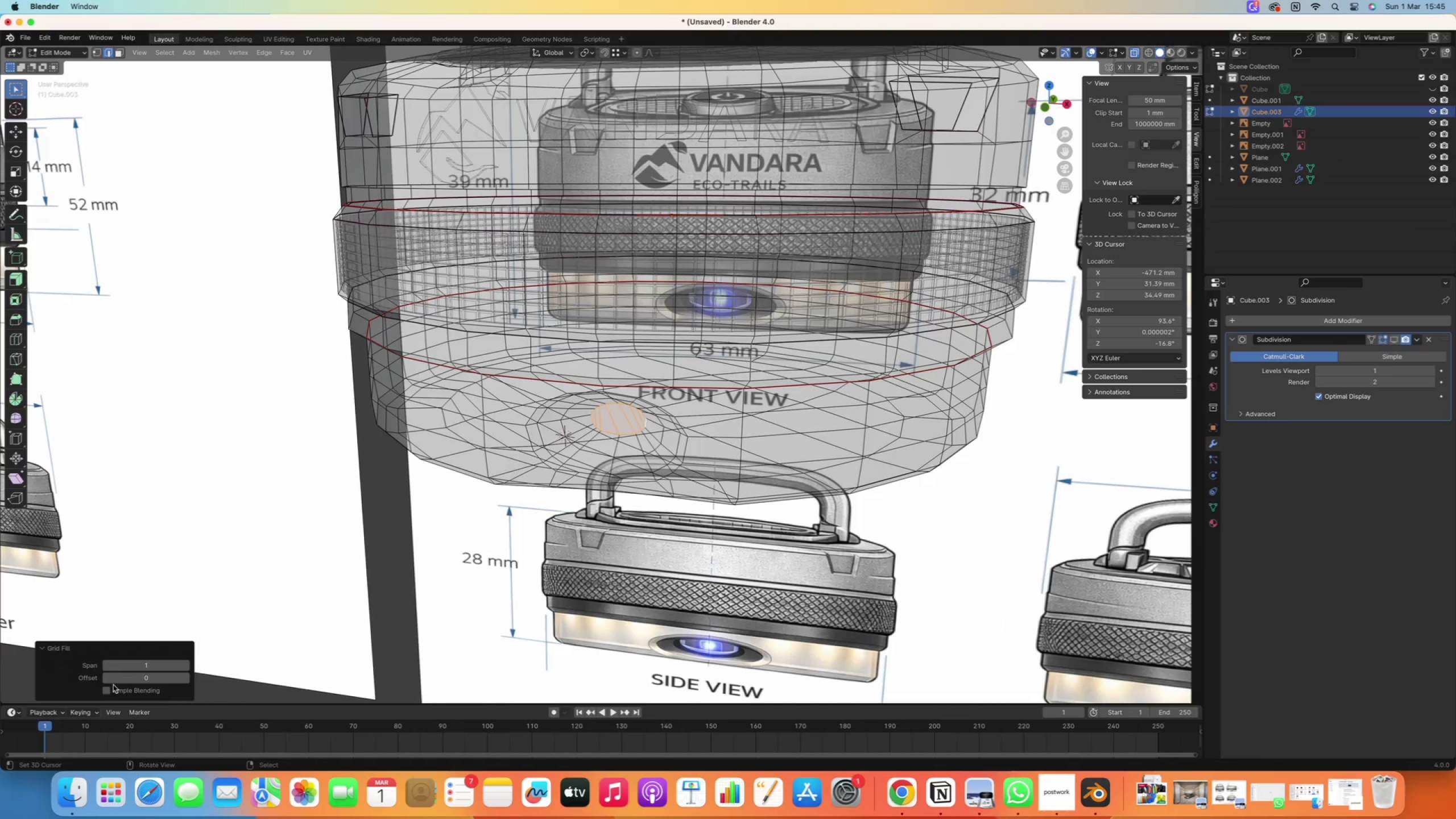 
left_click([187, 664])
 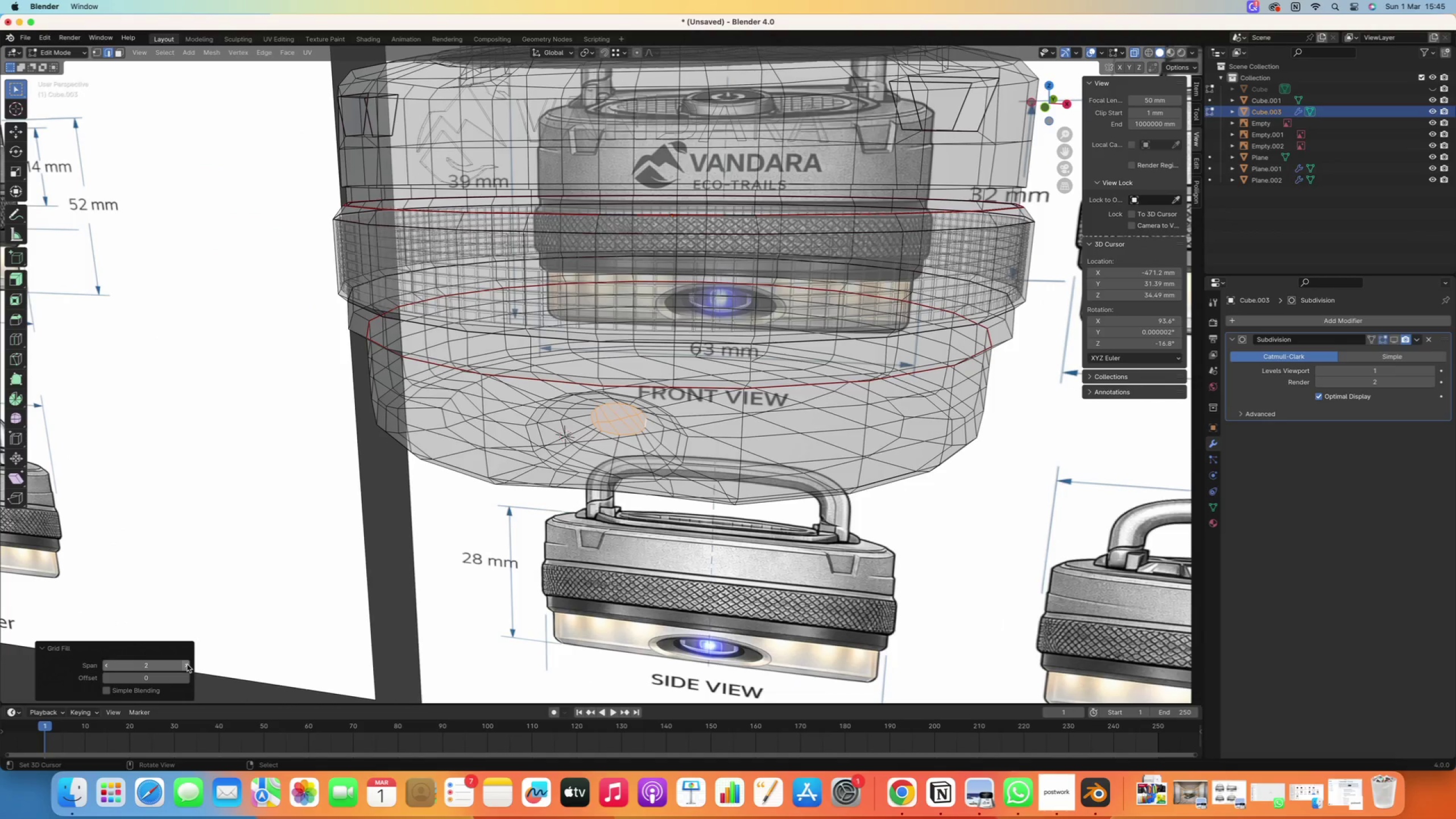 
left_click([187, 664])
 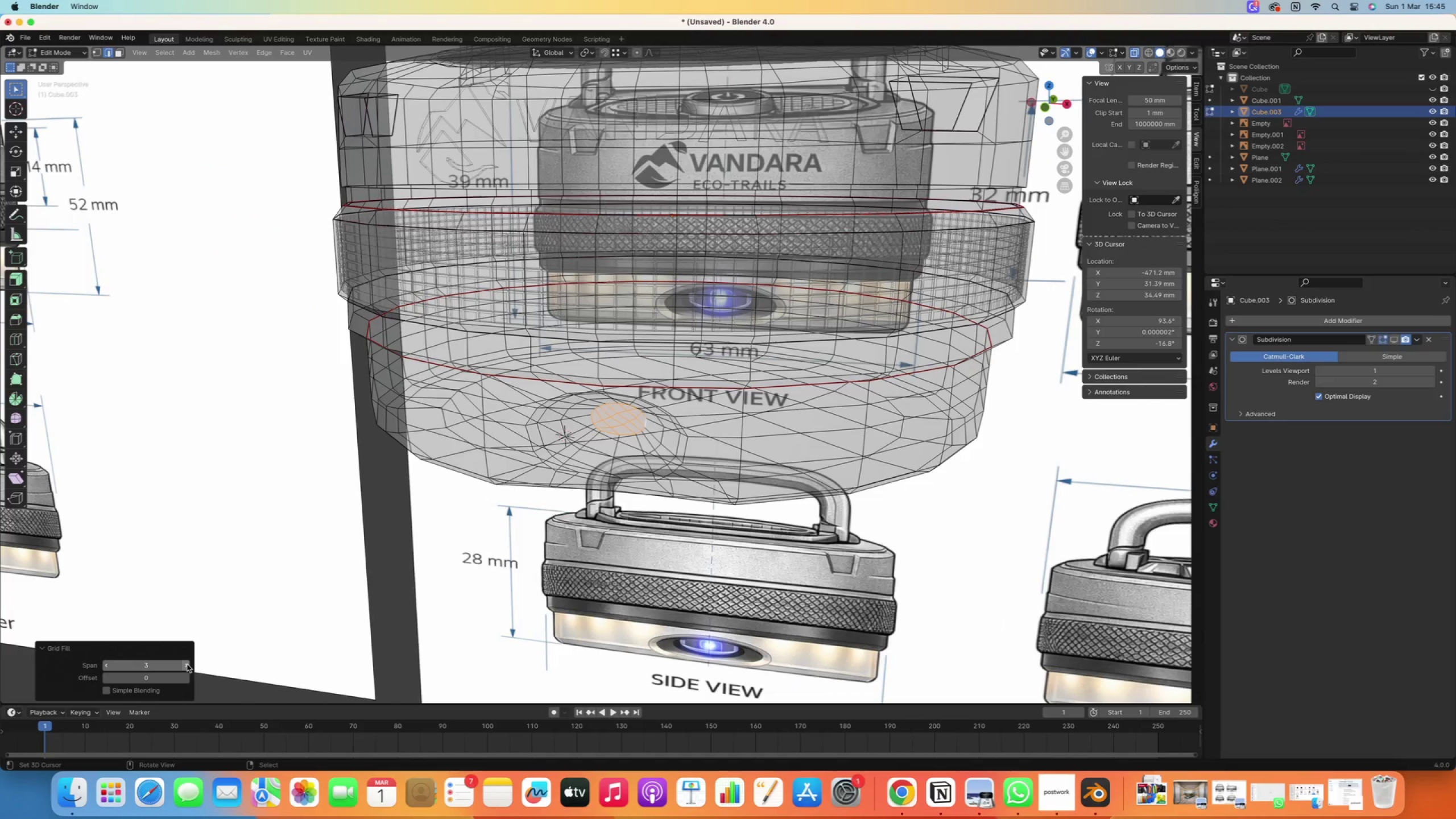 
left_click([187, 664])
 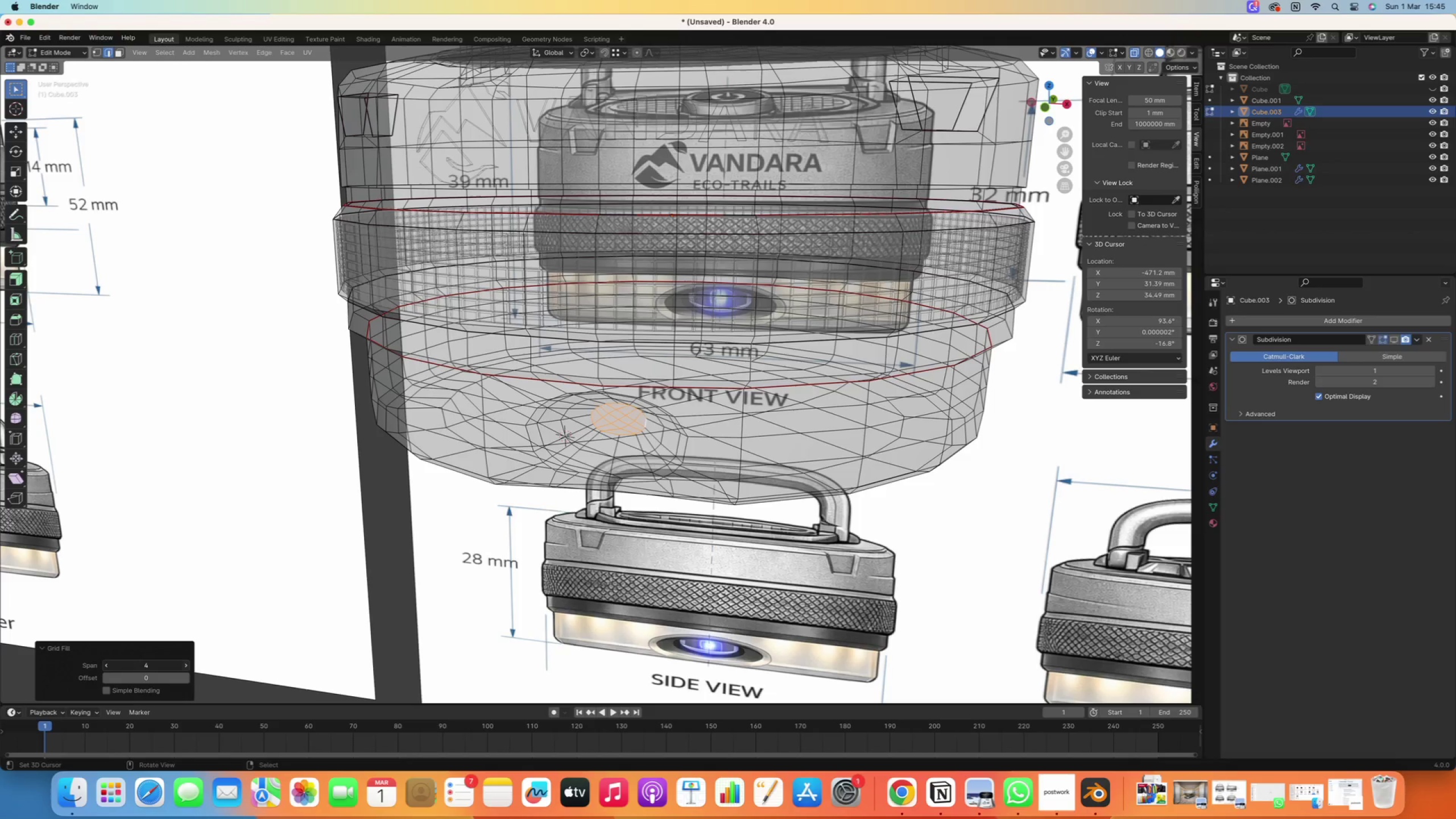 
left_click([187, 664])
 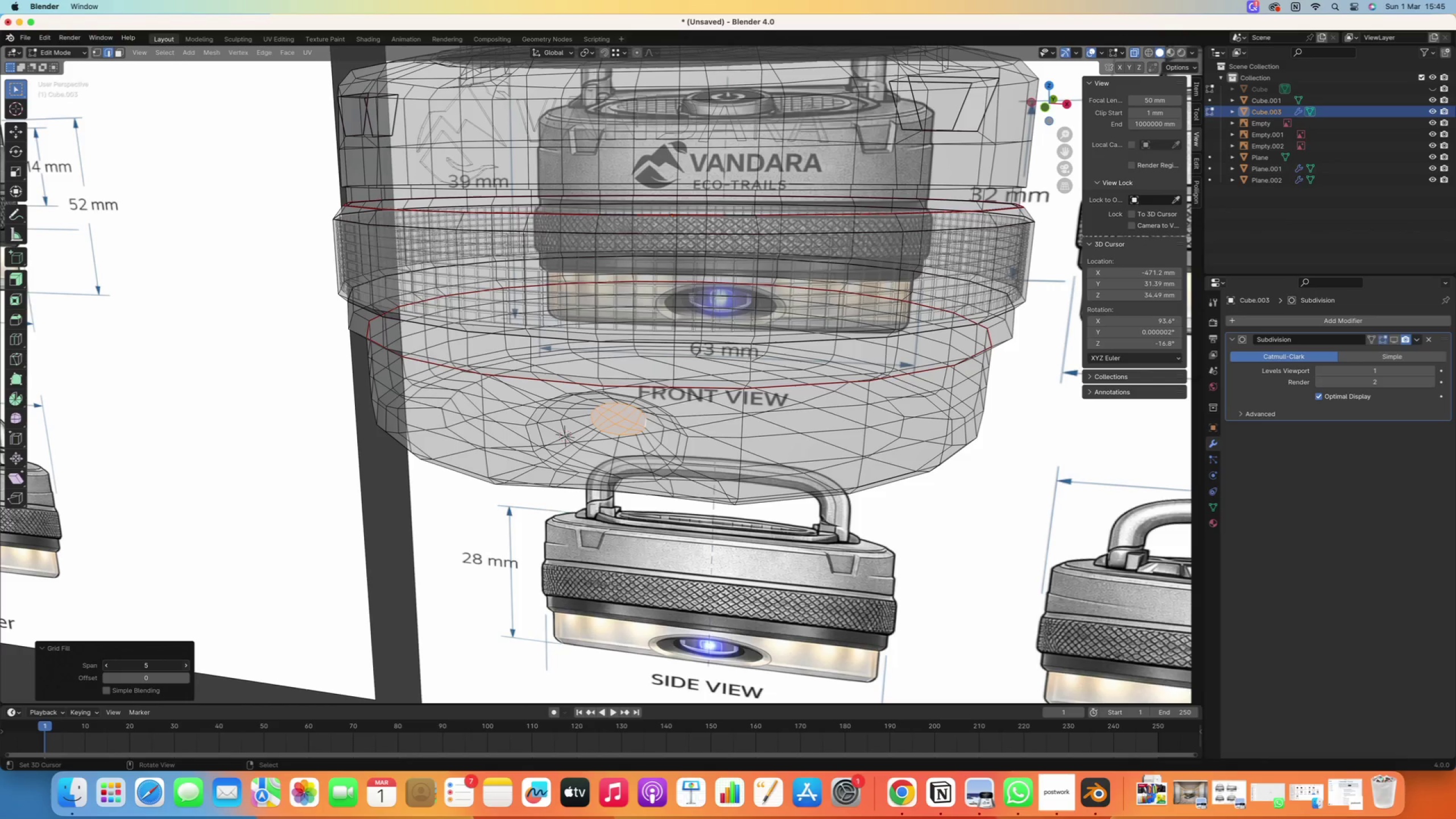 
left_click([187, 664])
 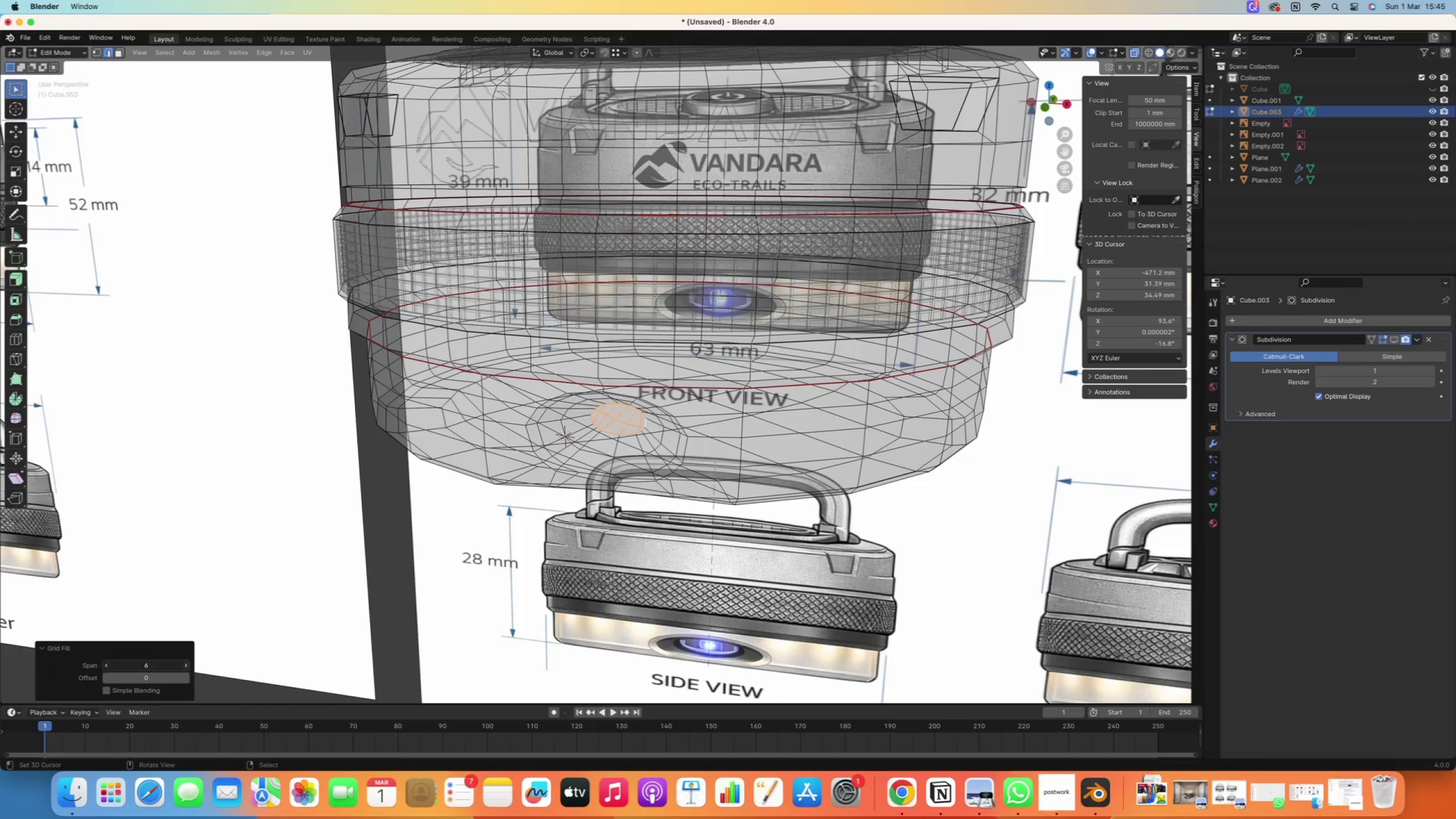 
double_click([187, 664])
 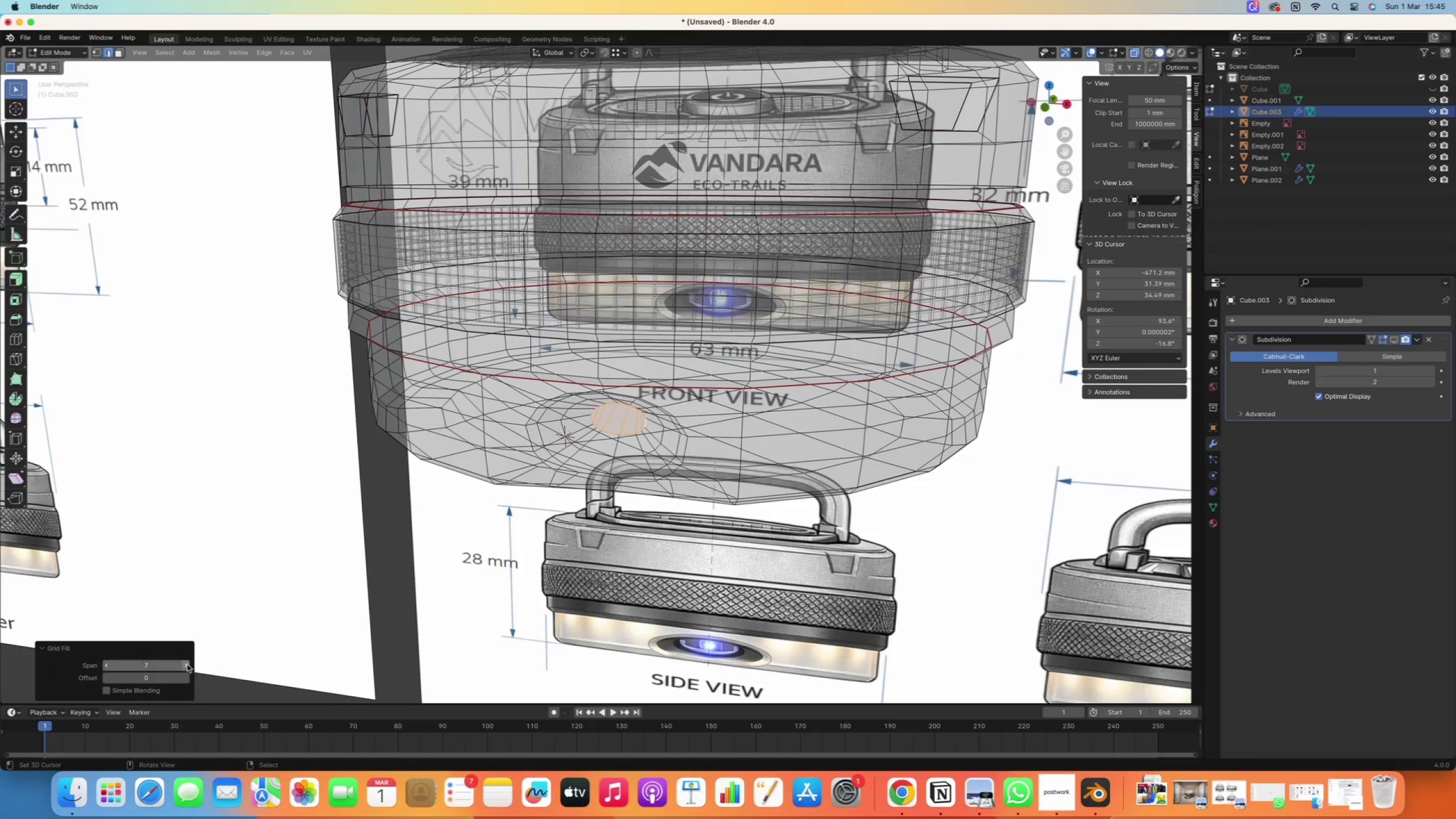 
triple_click([187, 664])
 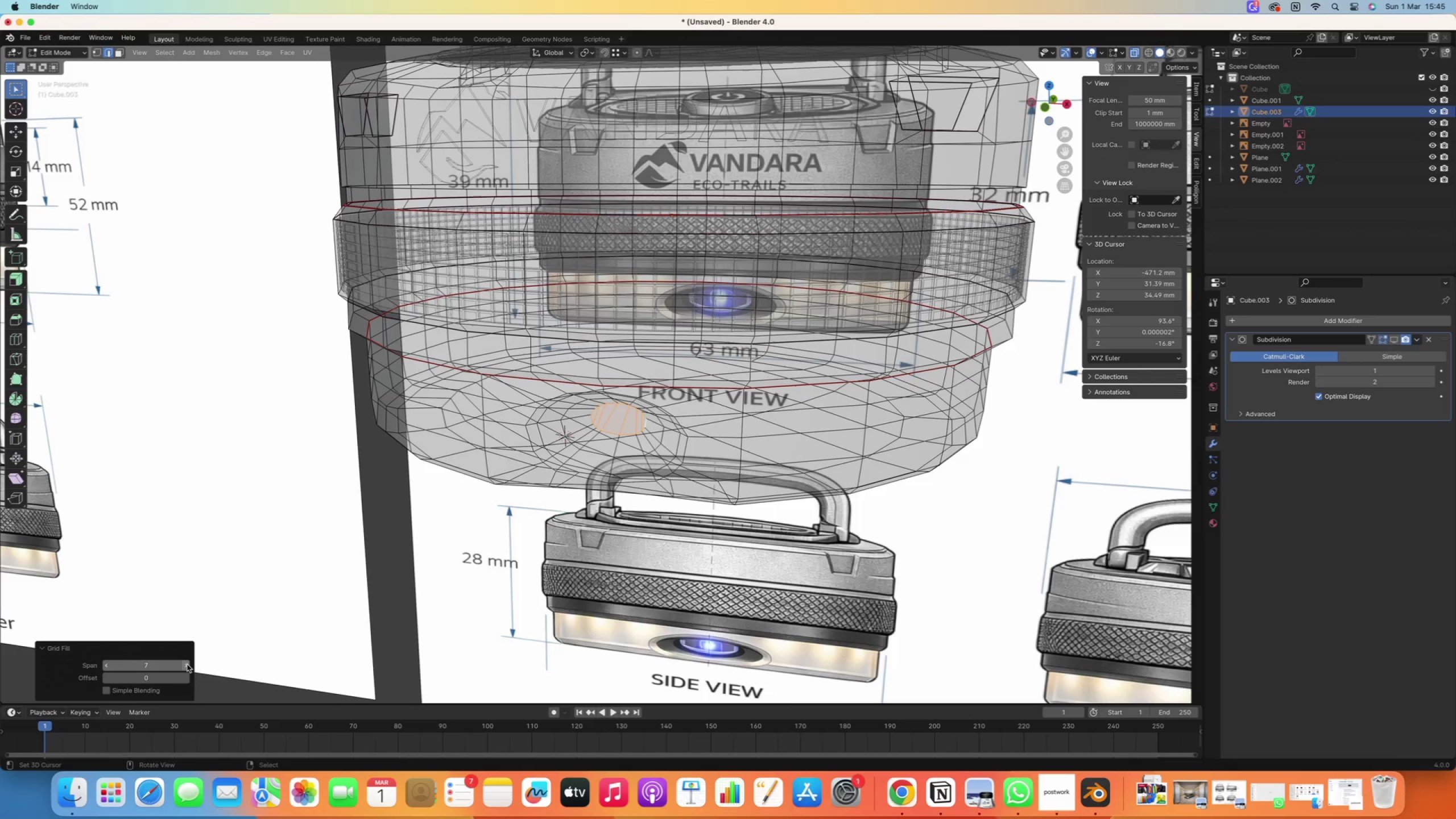 
triple_click([187, 664])
 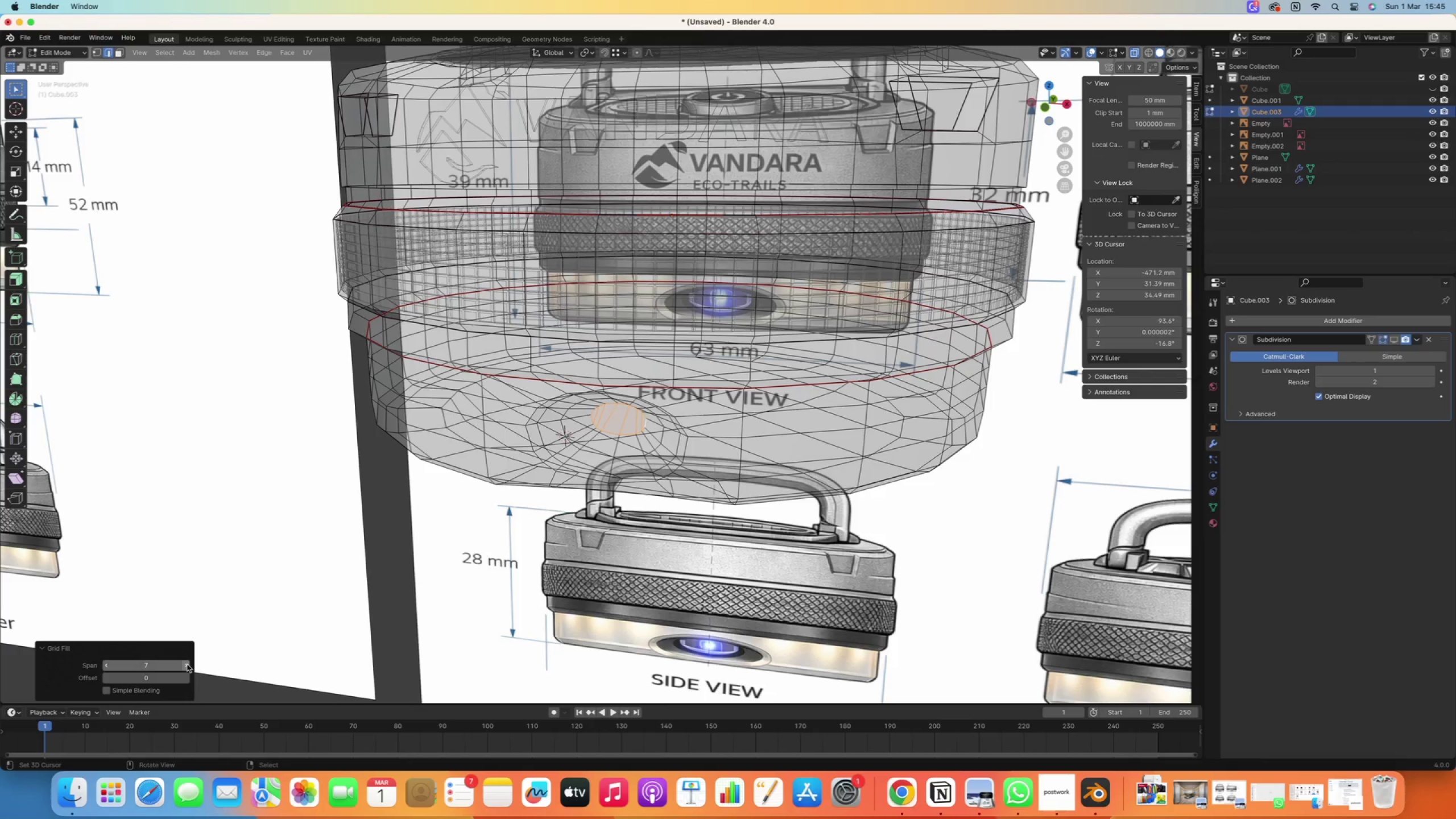 
triple_click([187, 664])
 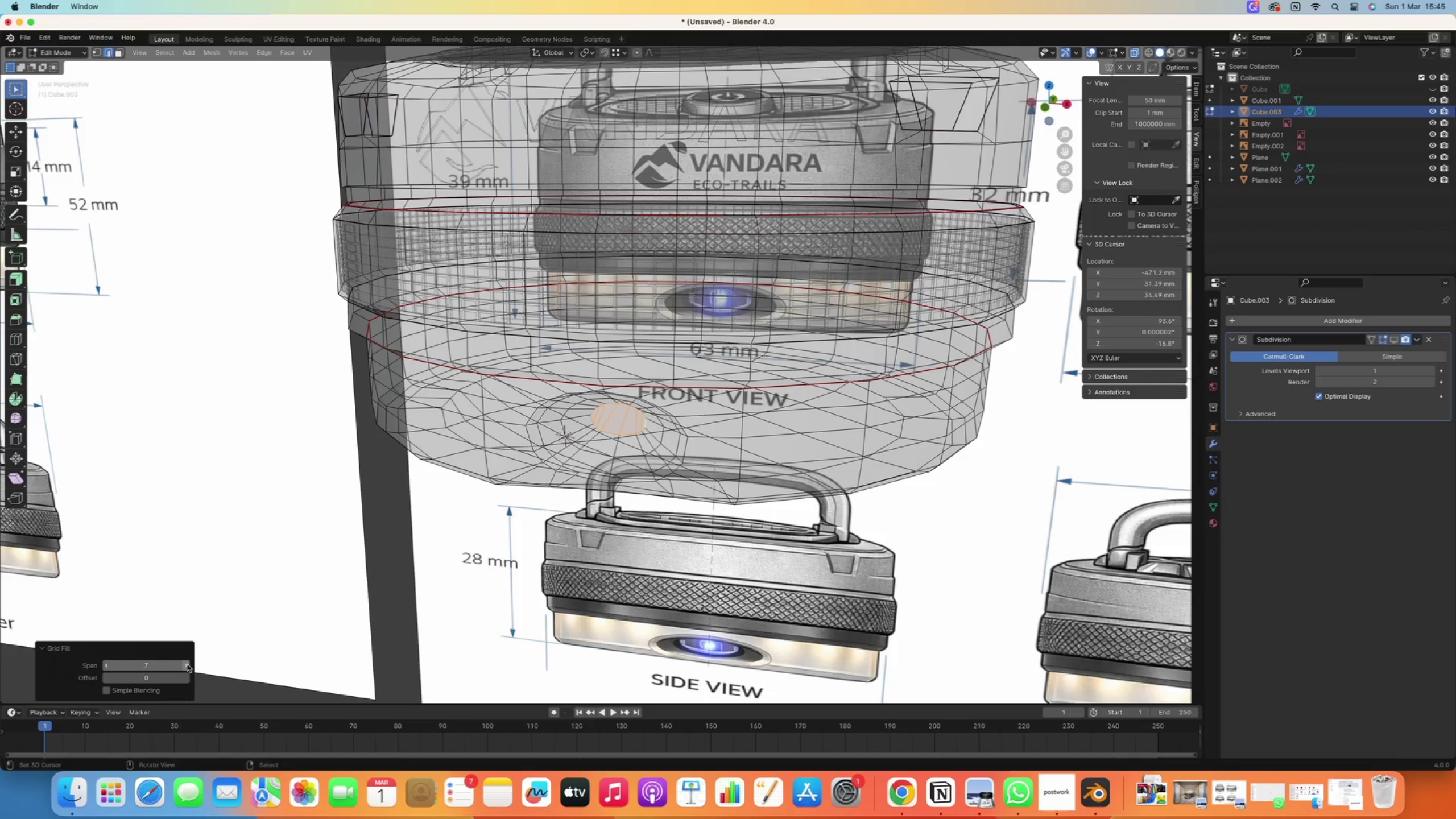 
triple_click([187, 664])
 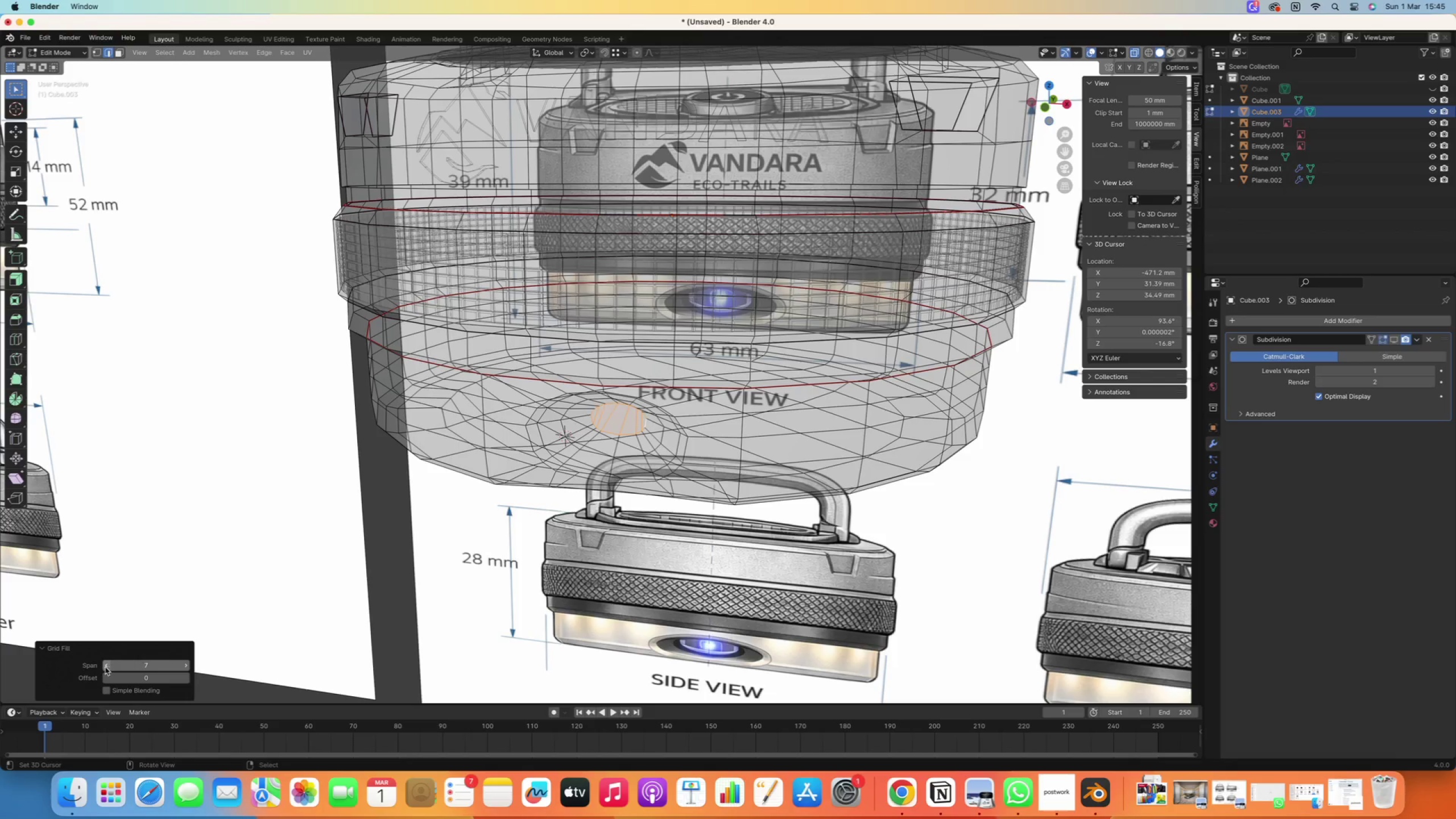 
left_click([105, 667])
 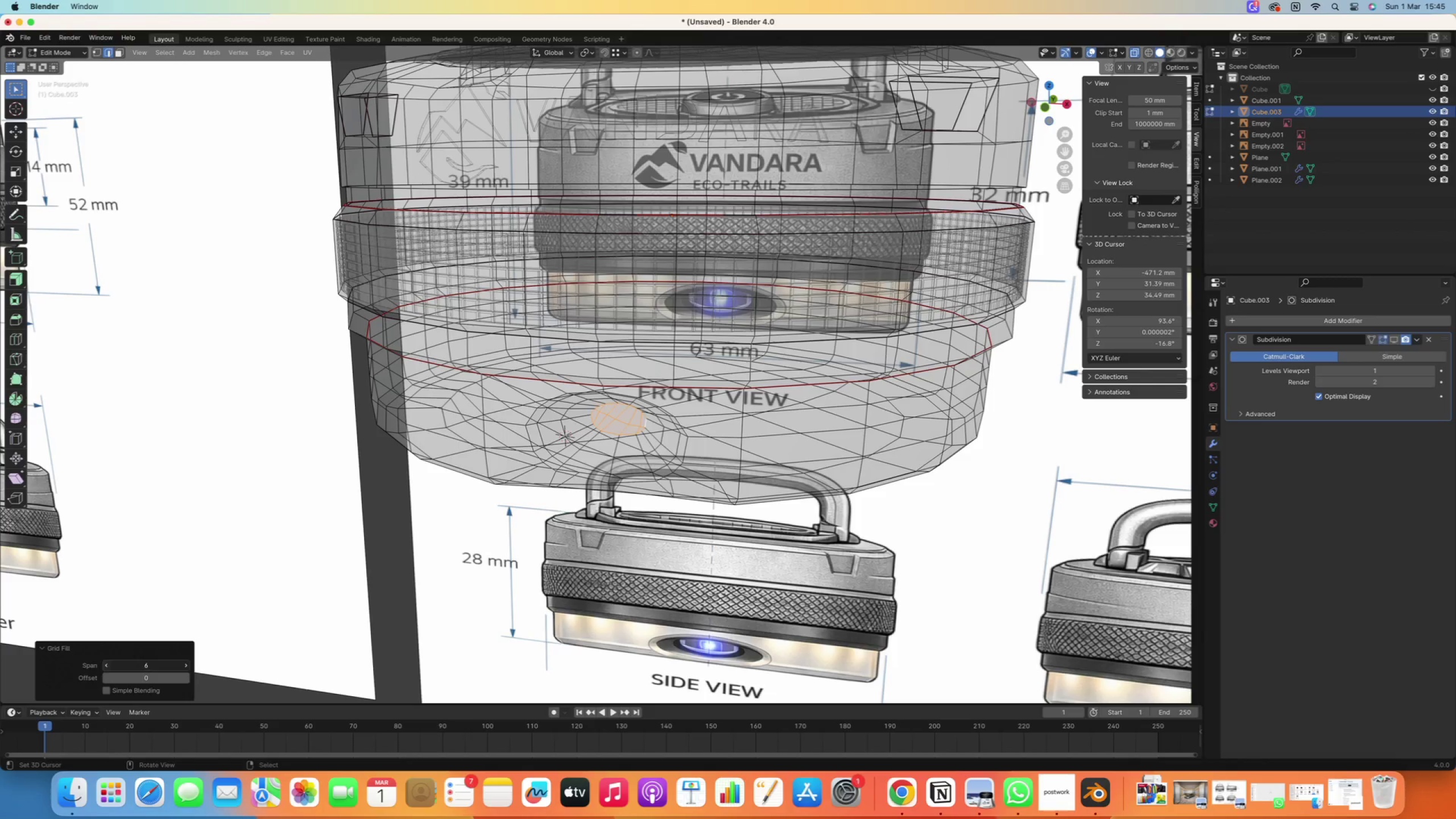 
left_click([105, 668])
 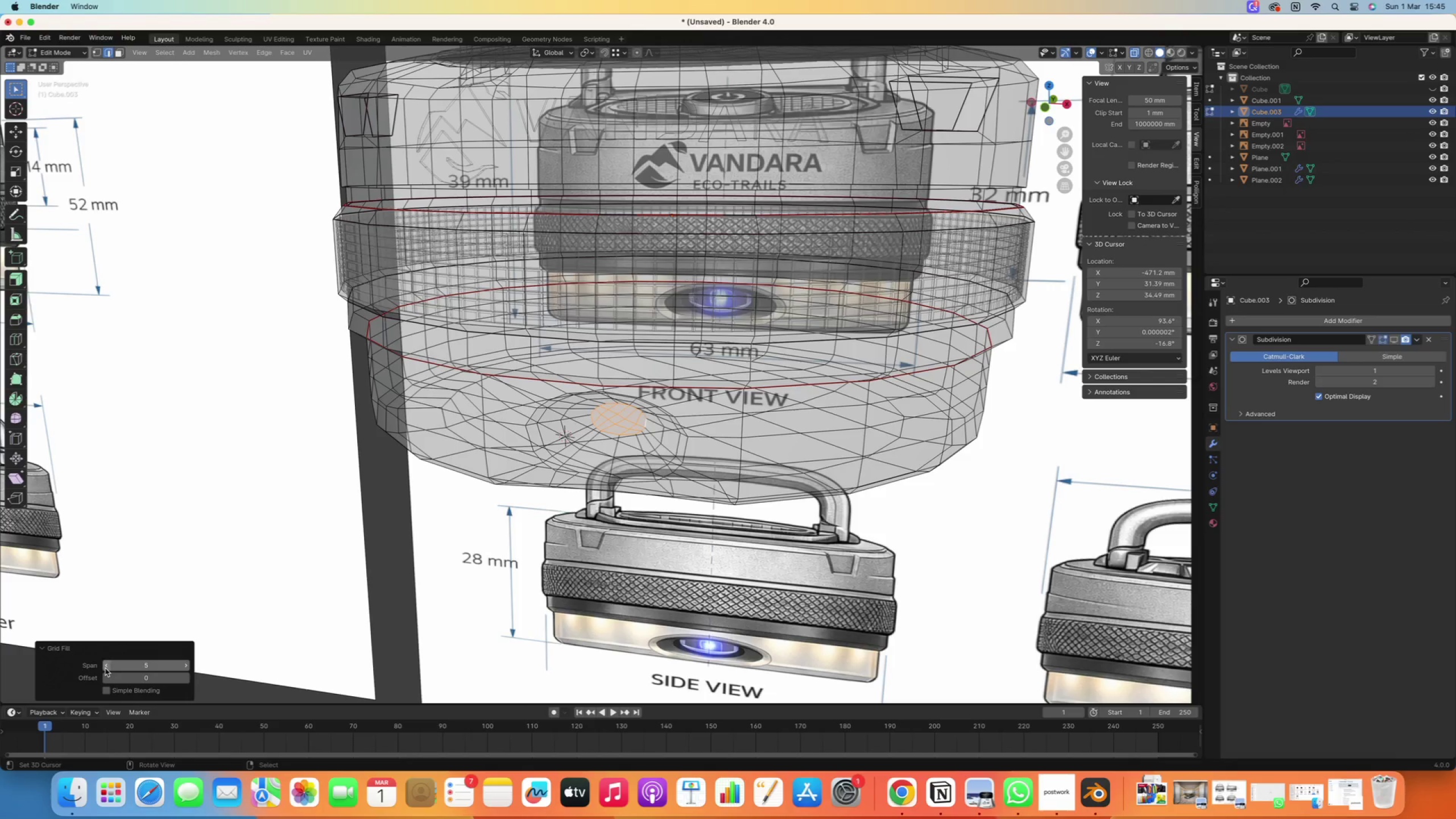 
left_click([105, 668])
 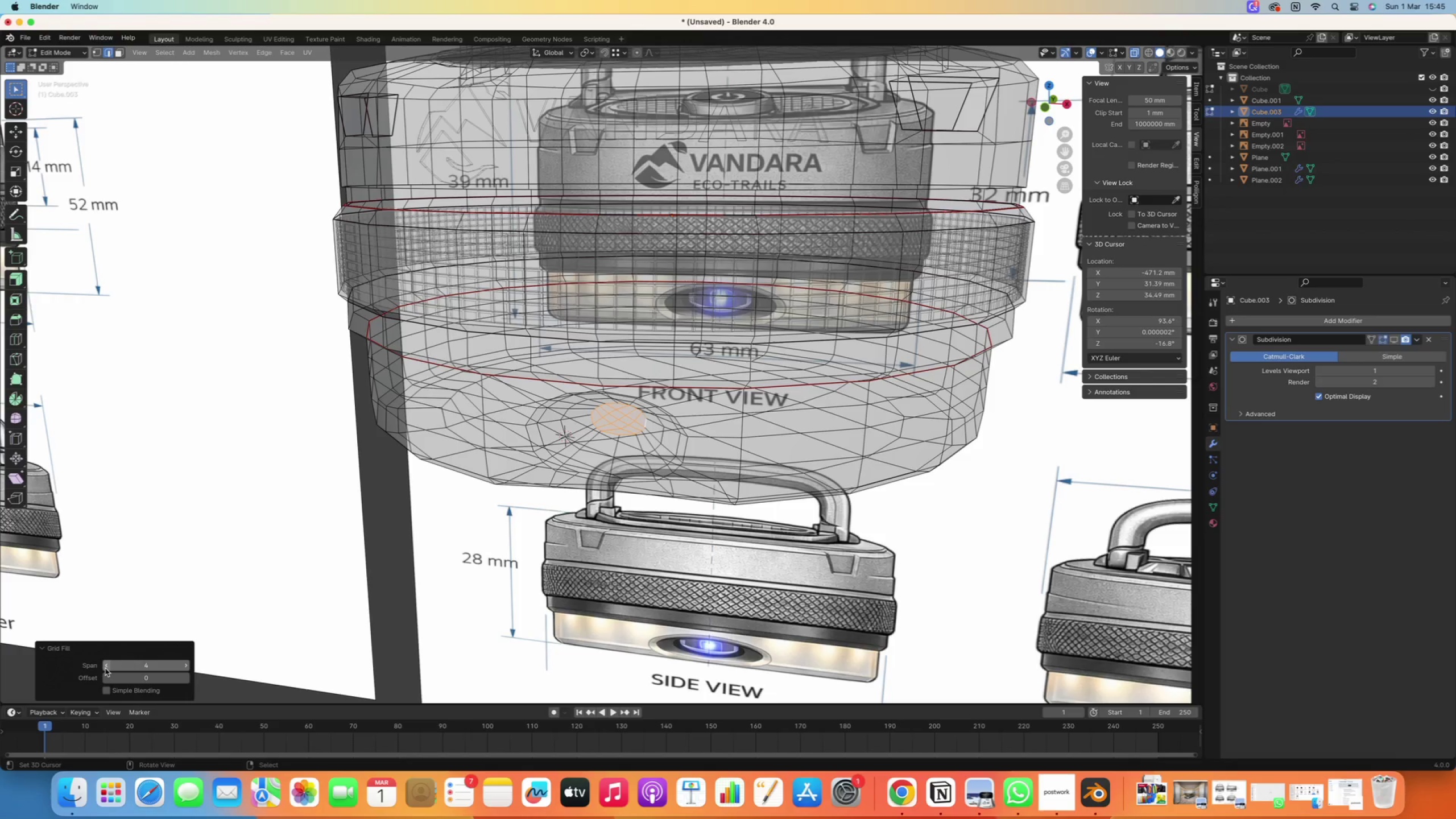 
scroll: coordinate [464, 535], scroll_direction: down, amount: 16.0
 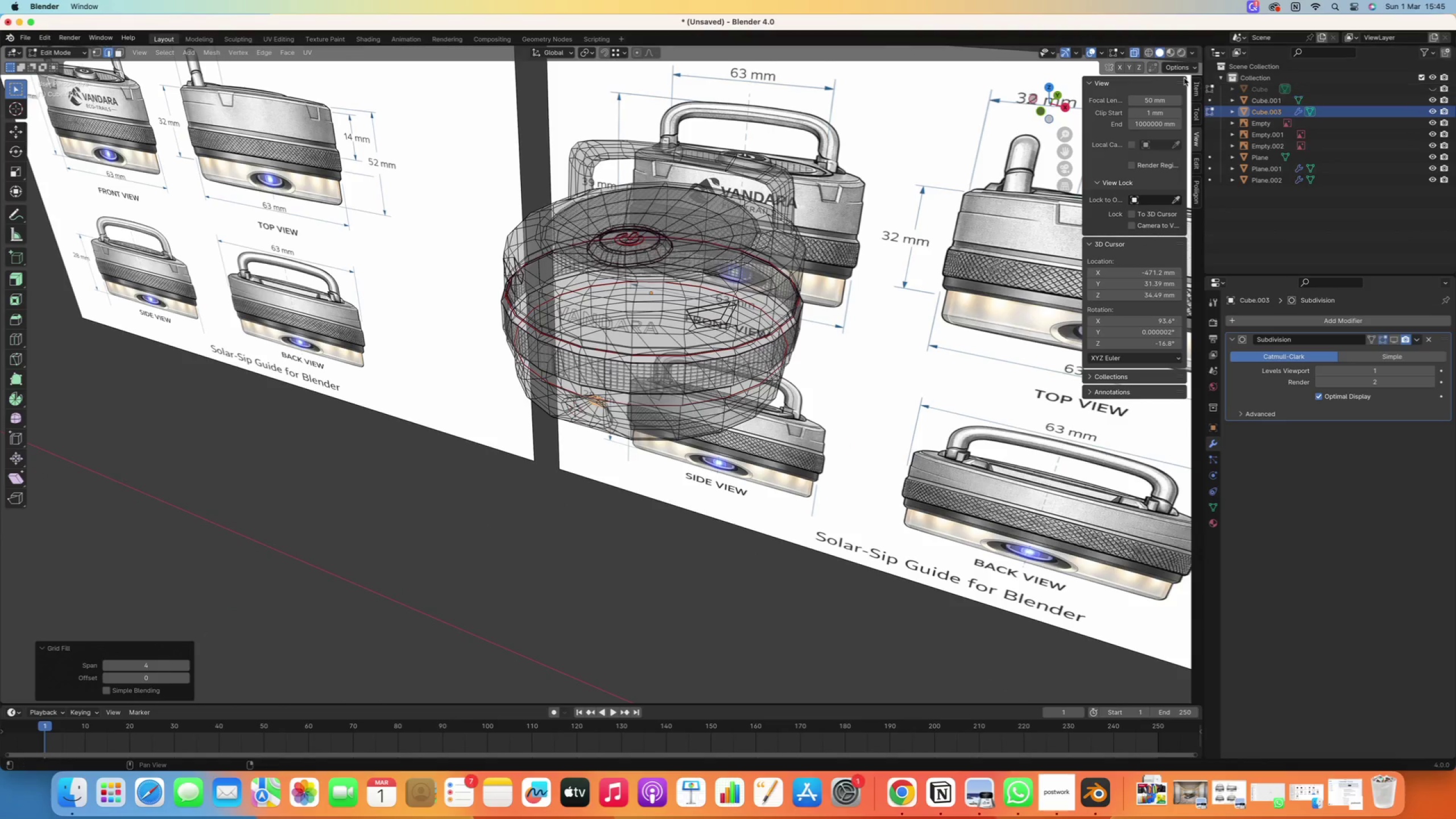 
left_click([1138, 54])
 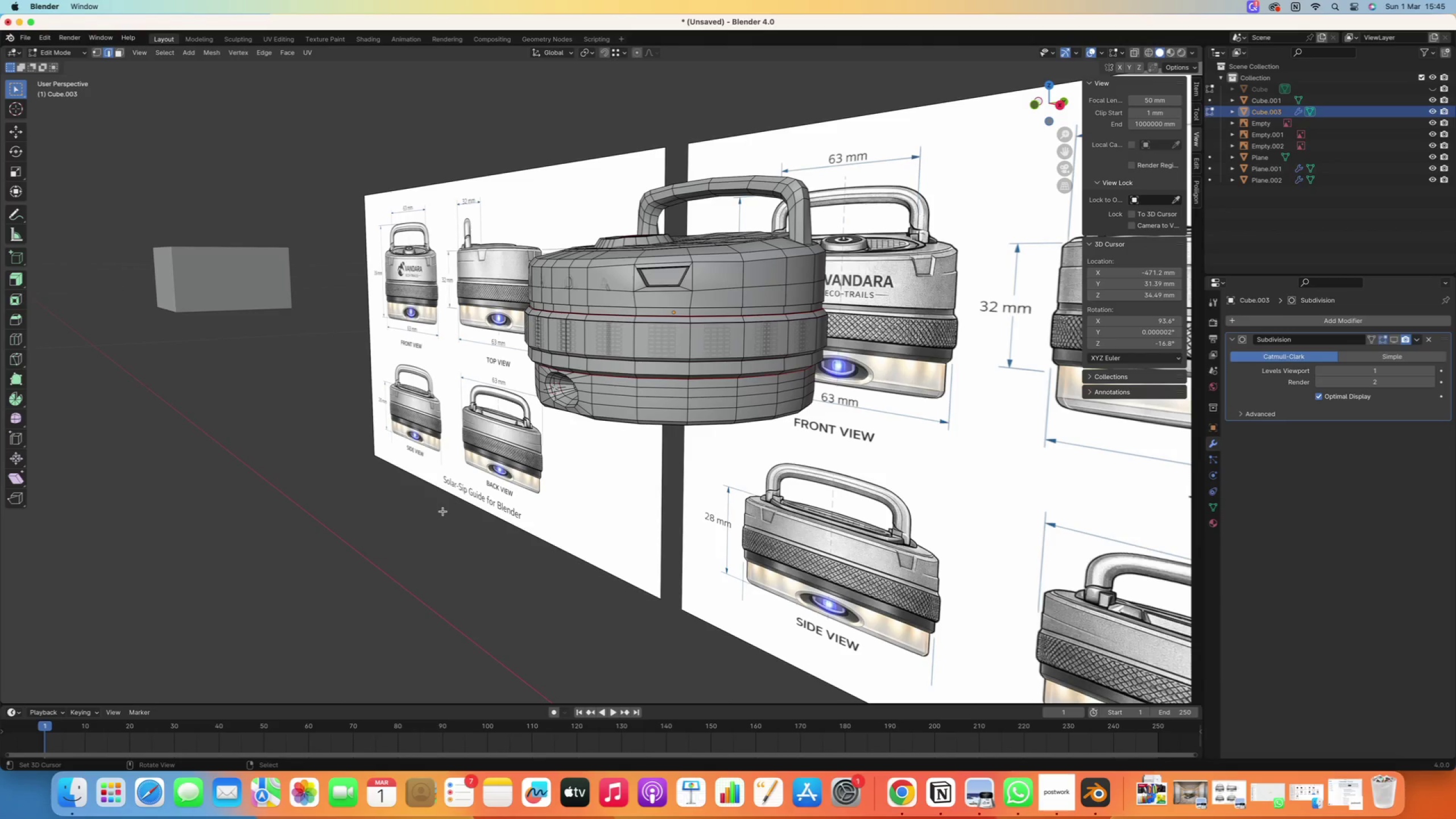 
key(Tab)
 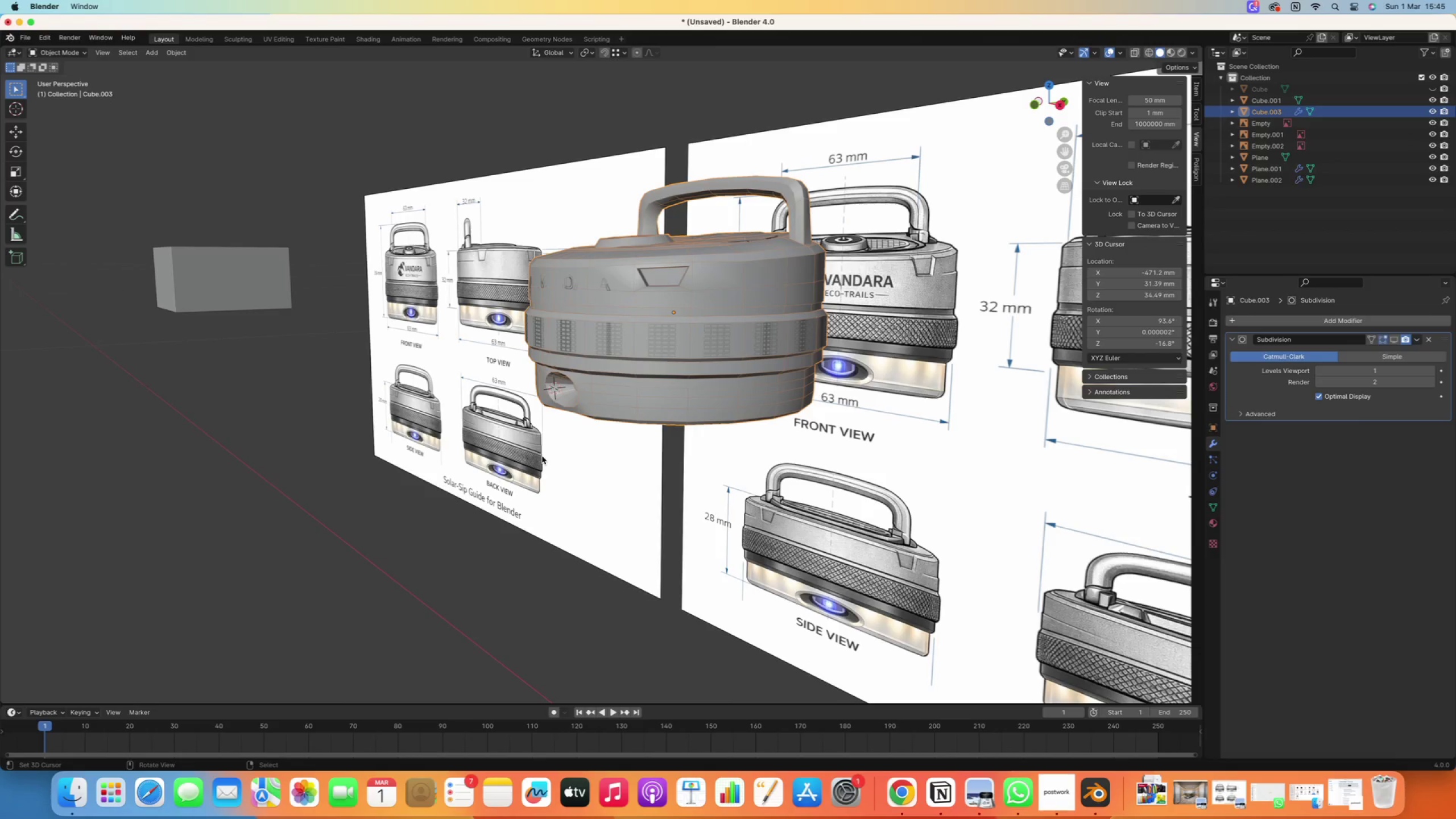 
key(Control+1)
 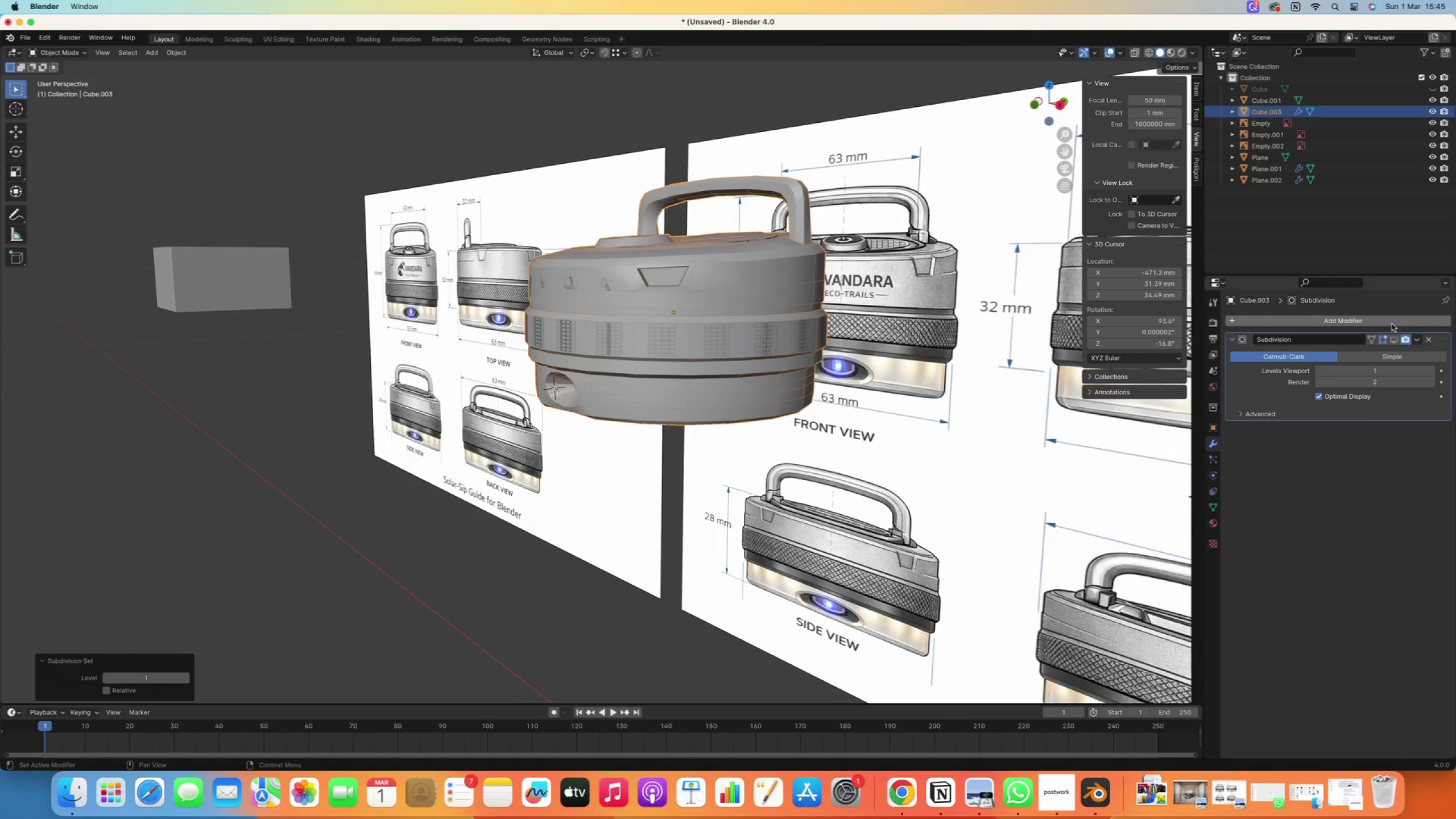 
left_click([1393, 339])
 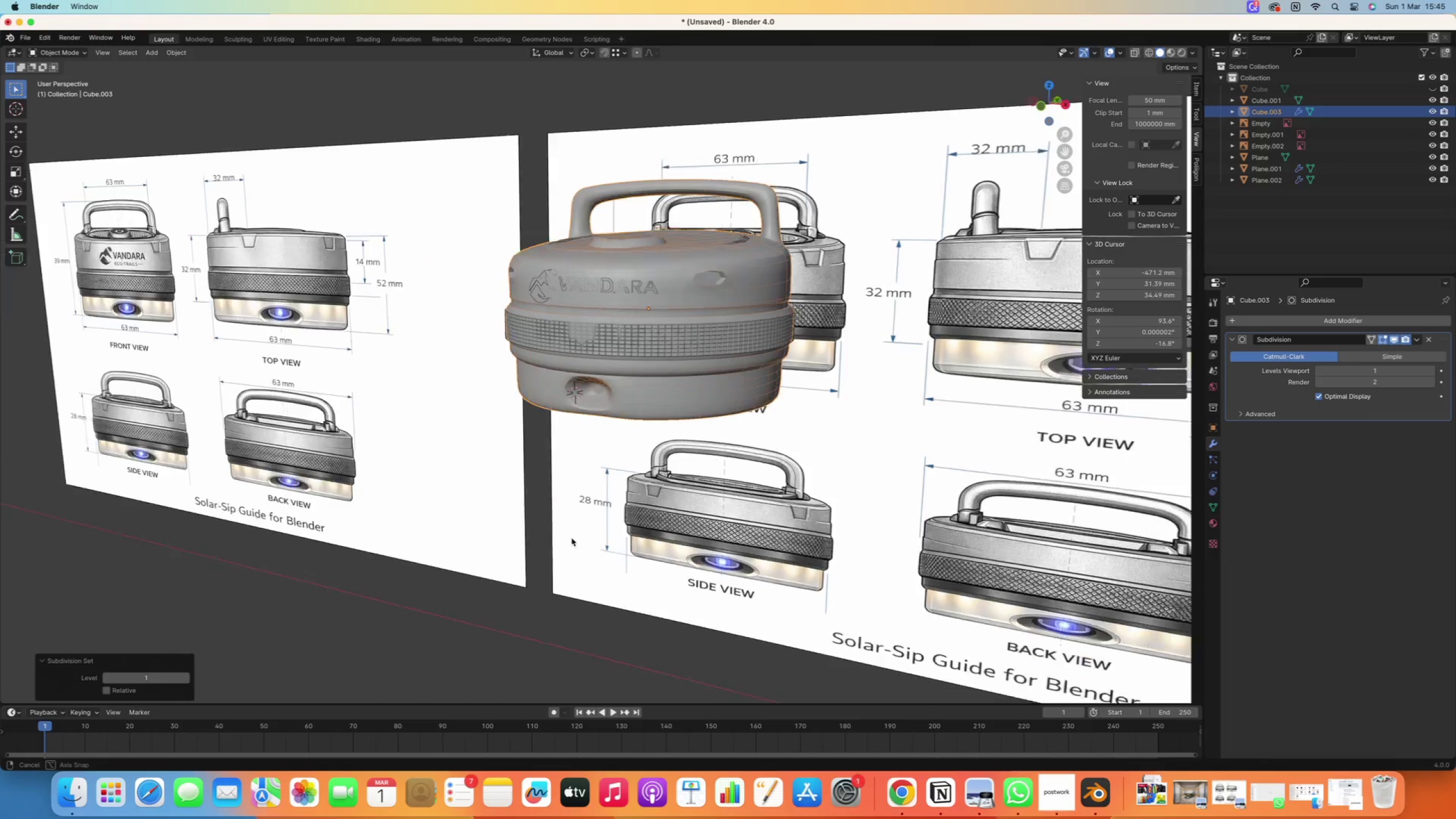 
scroll: coordinate [567, 359], scroll_direction: up, amount: 10.0
 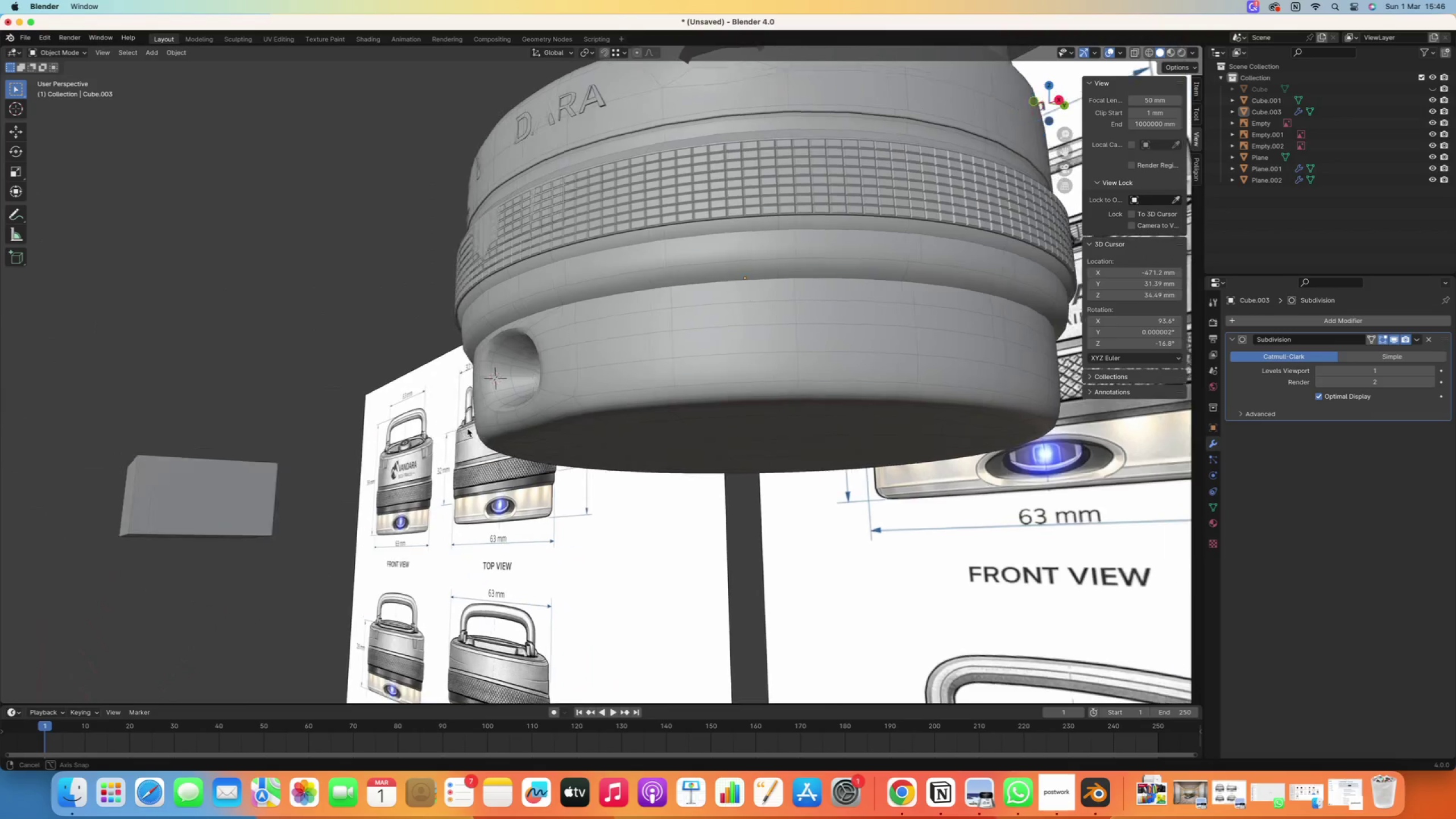 
wait(5.77)
 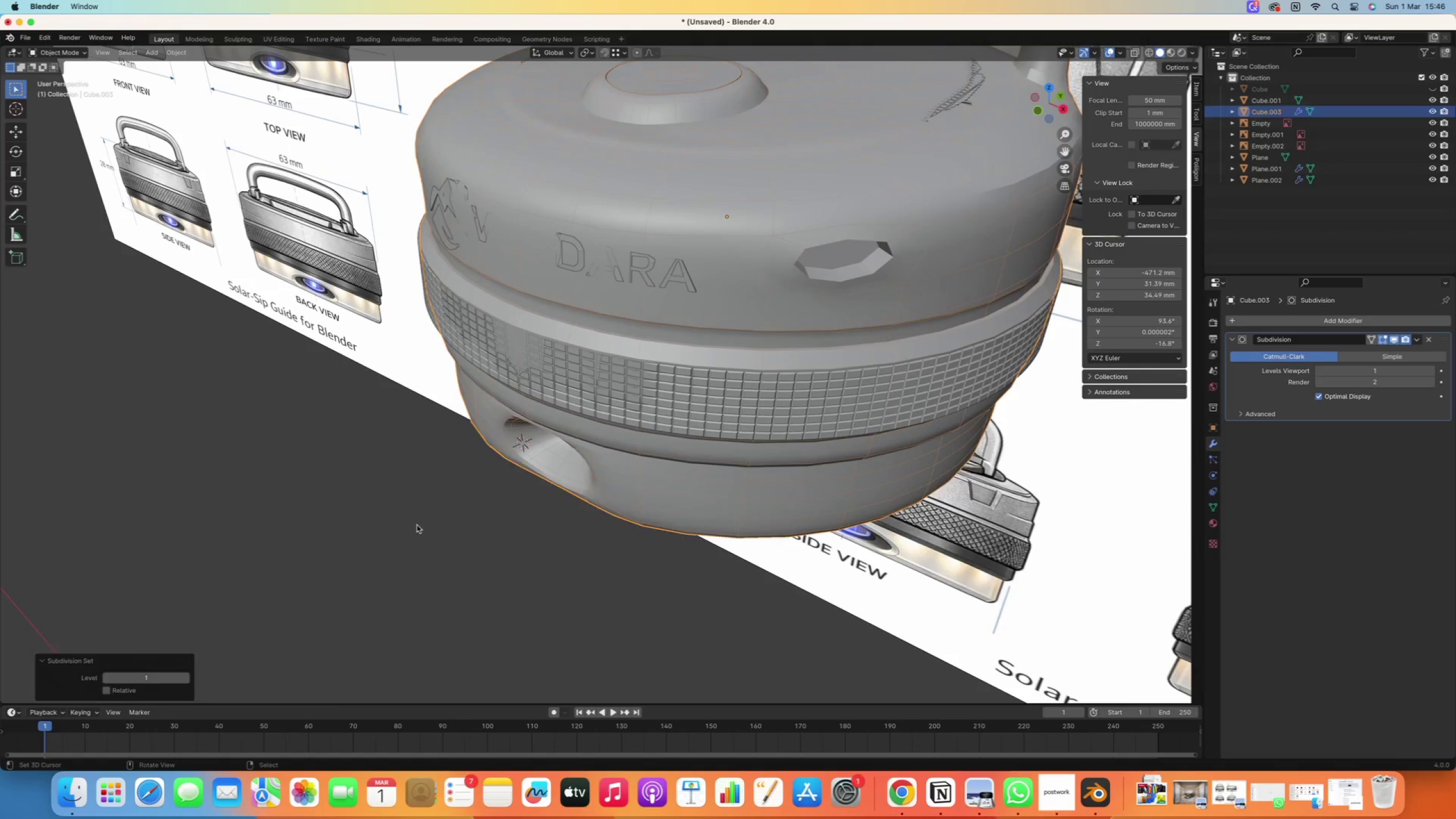 
scroll: coordinate [615, 458], scroll_direction: down, amount: 9.0
 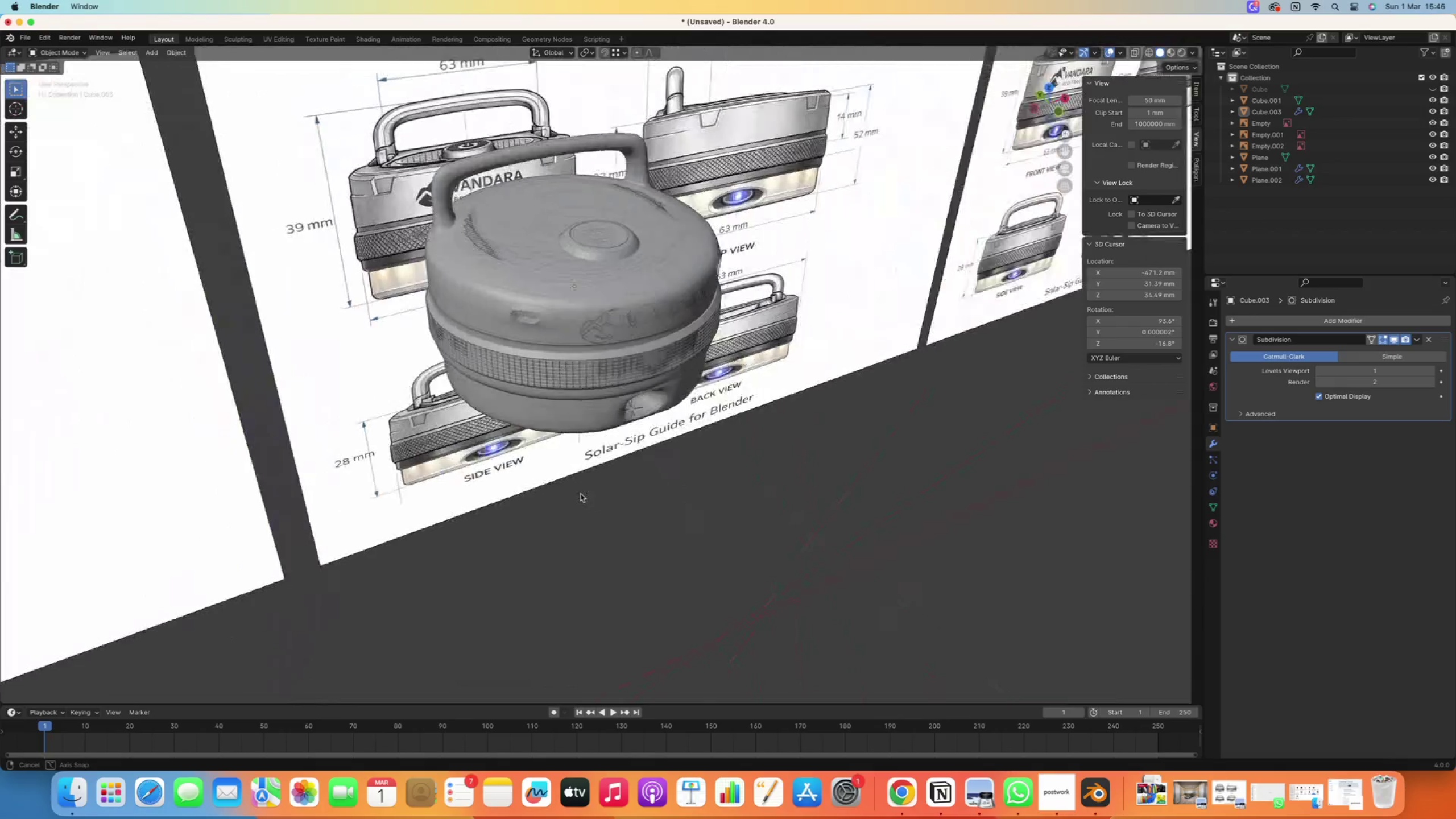 
scroll: coordinate [562, 398], scroll_direction: up, amount: 5.0
 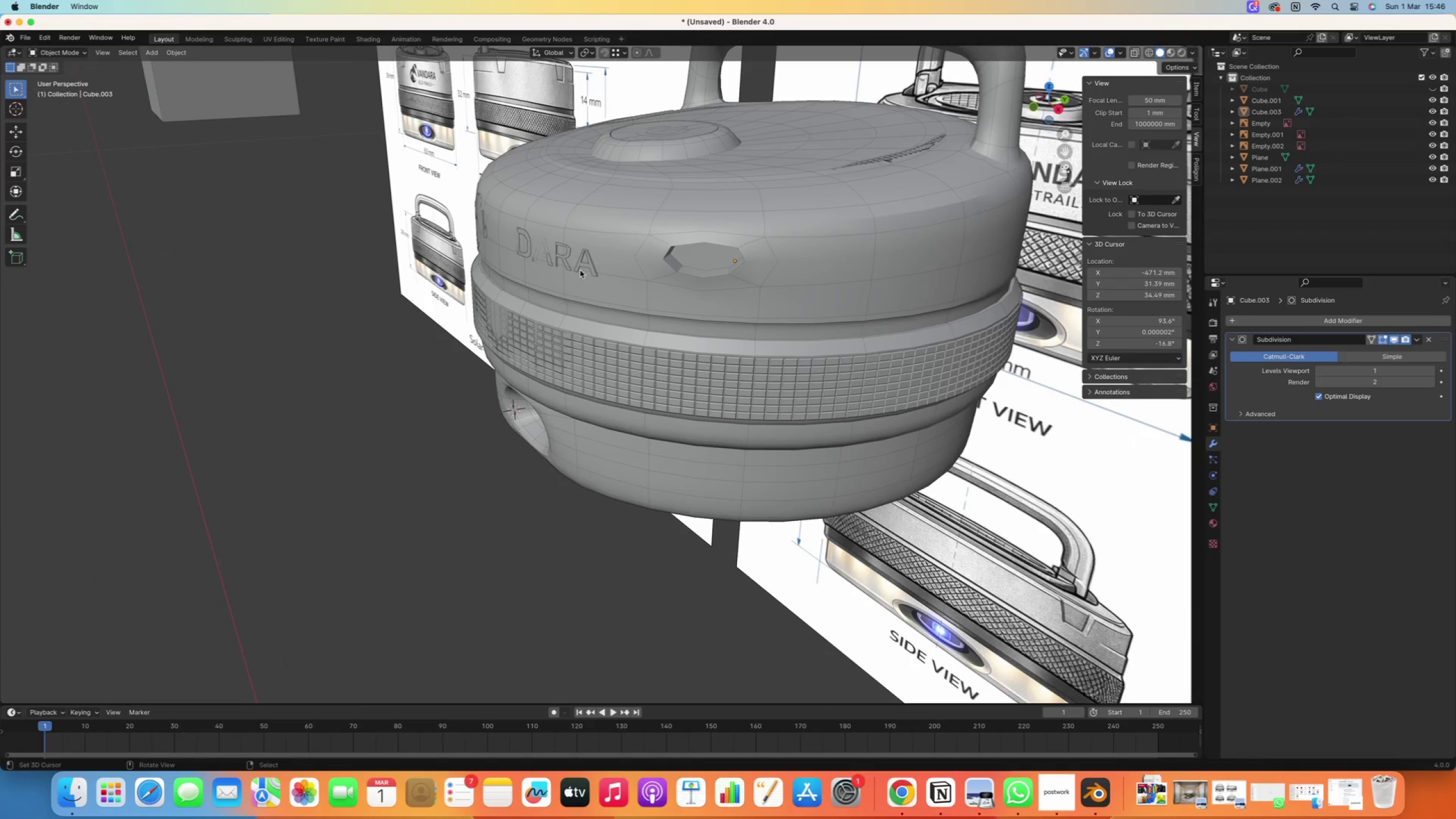 
double_click([592, 268])
 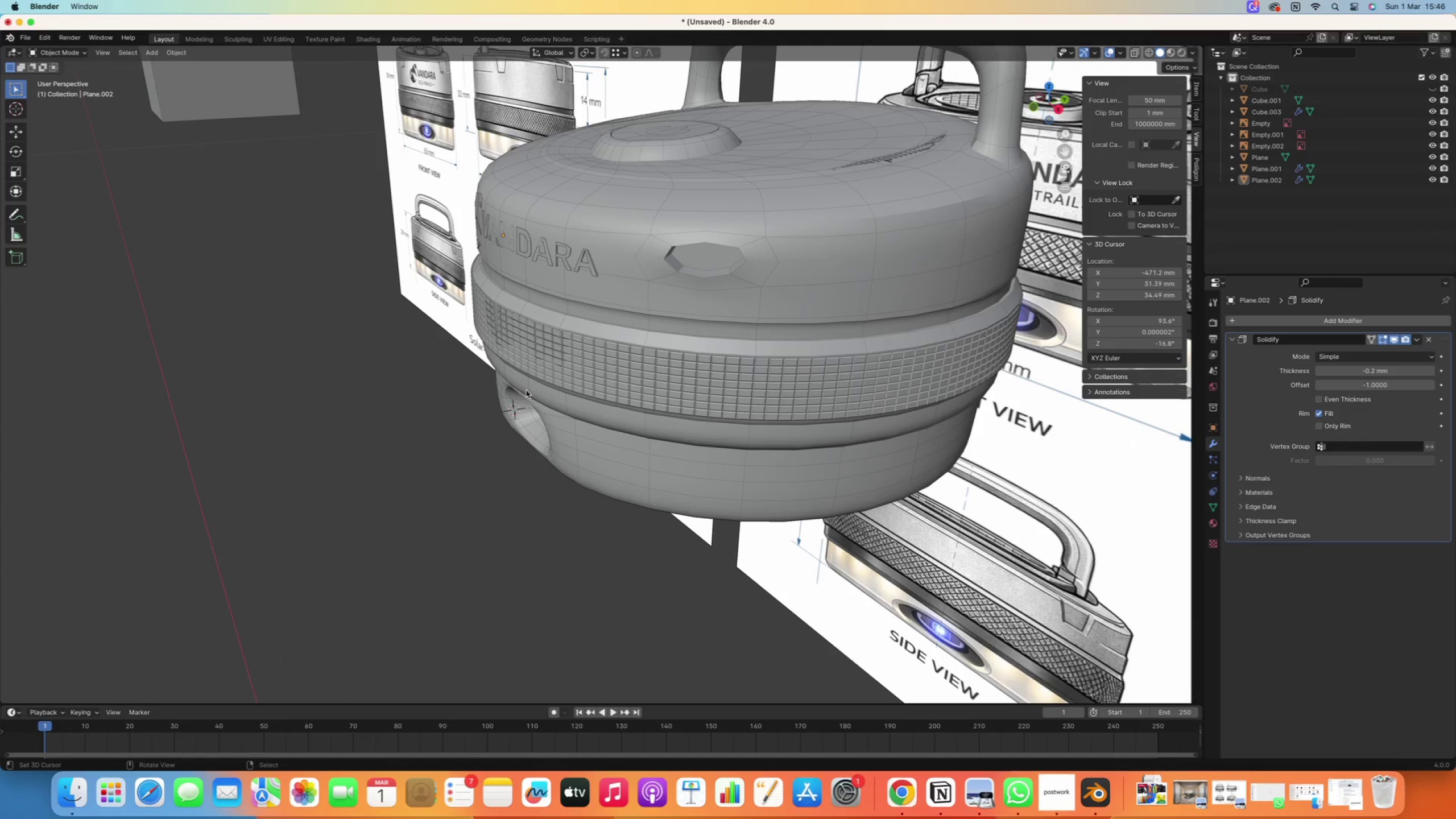 
right_click([530, 383])
 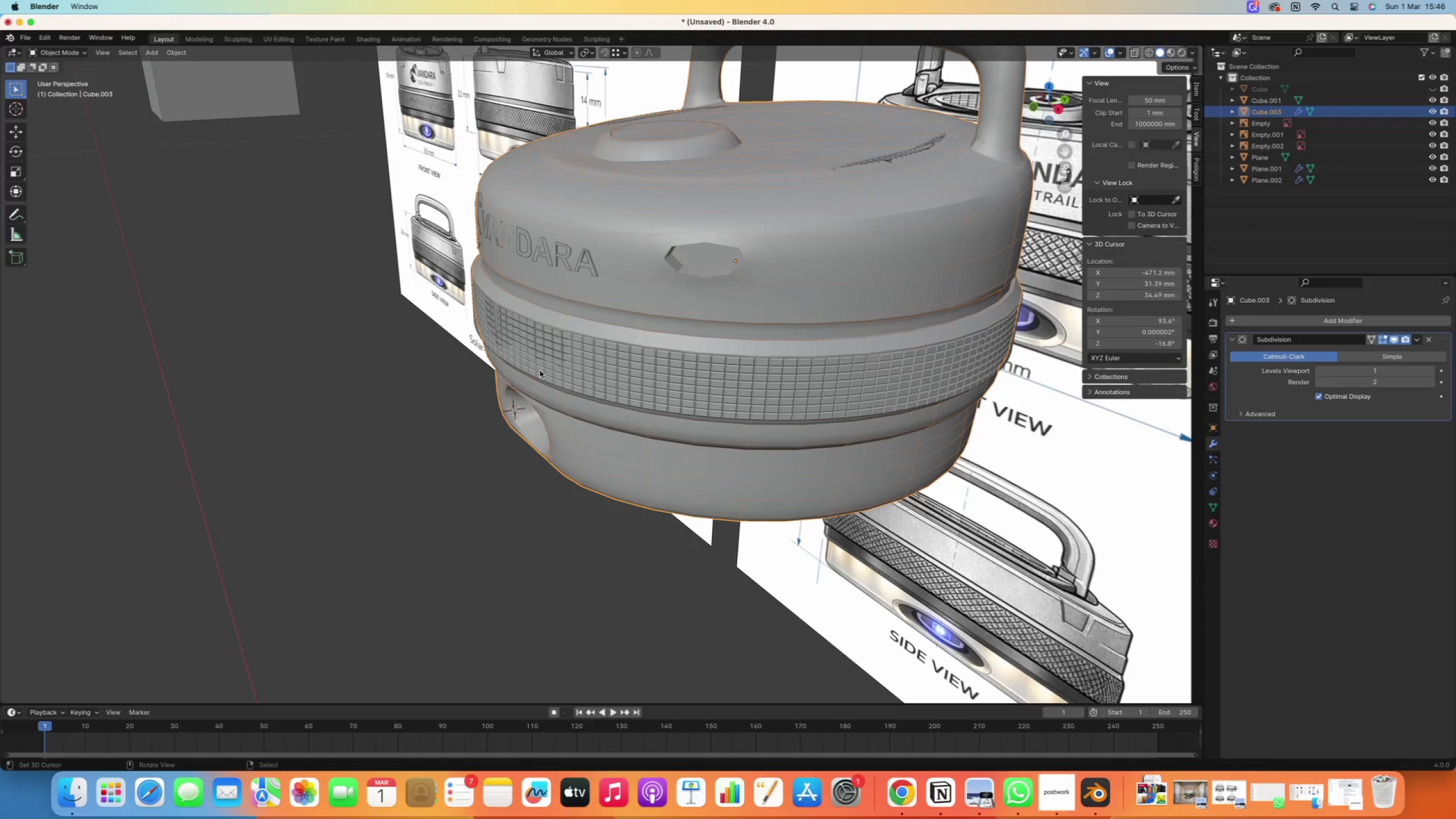 
right_click([549, 358])
 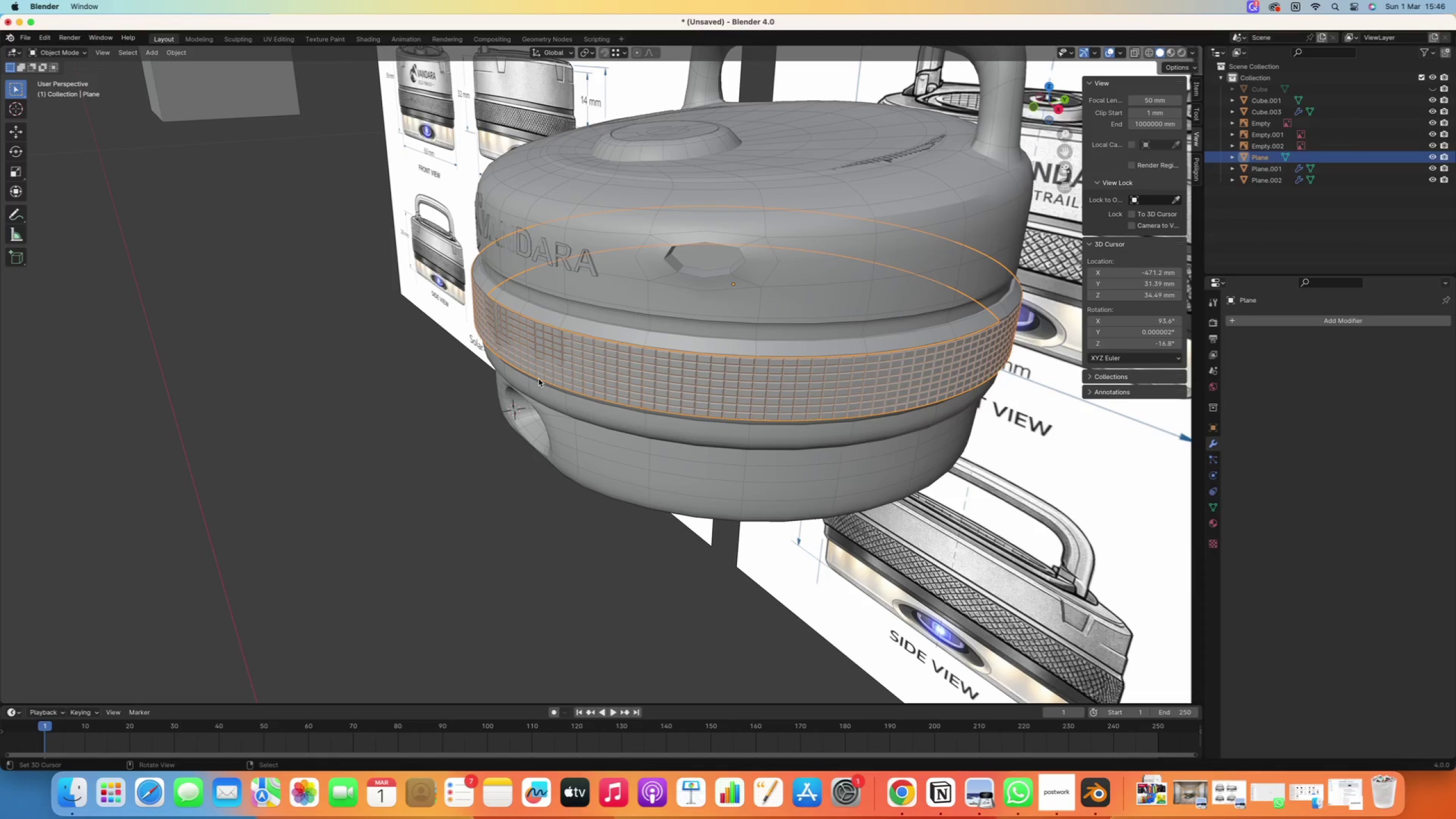 
key(S)
 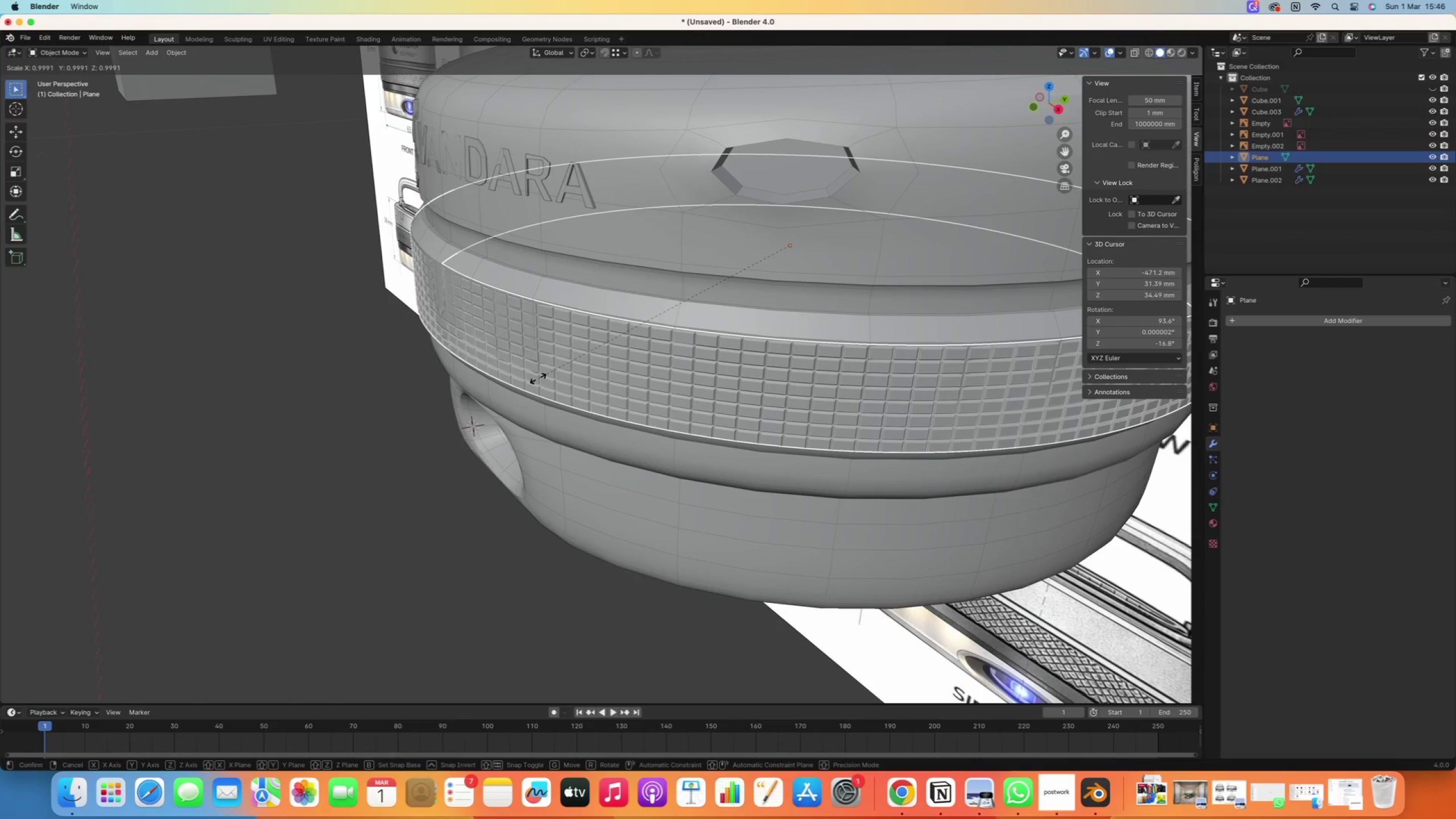 
scroll: coordinate [538, 379], scroll_direction: up, amount: 2.0
 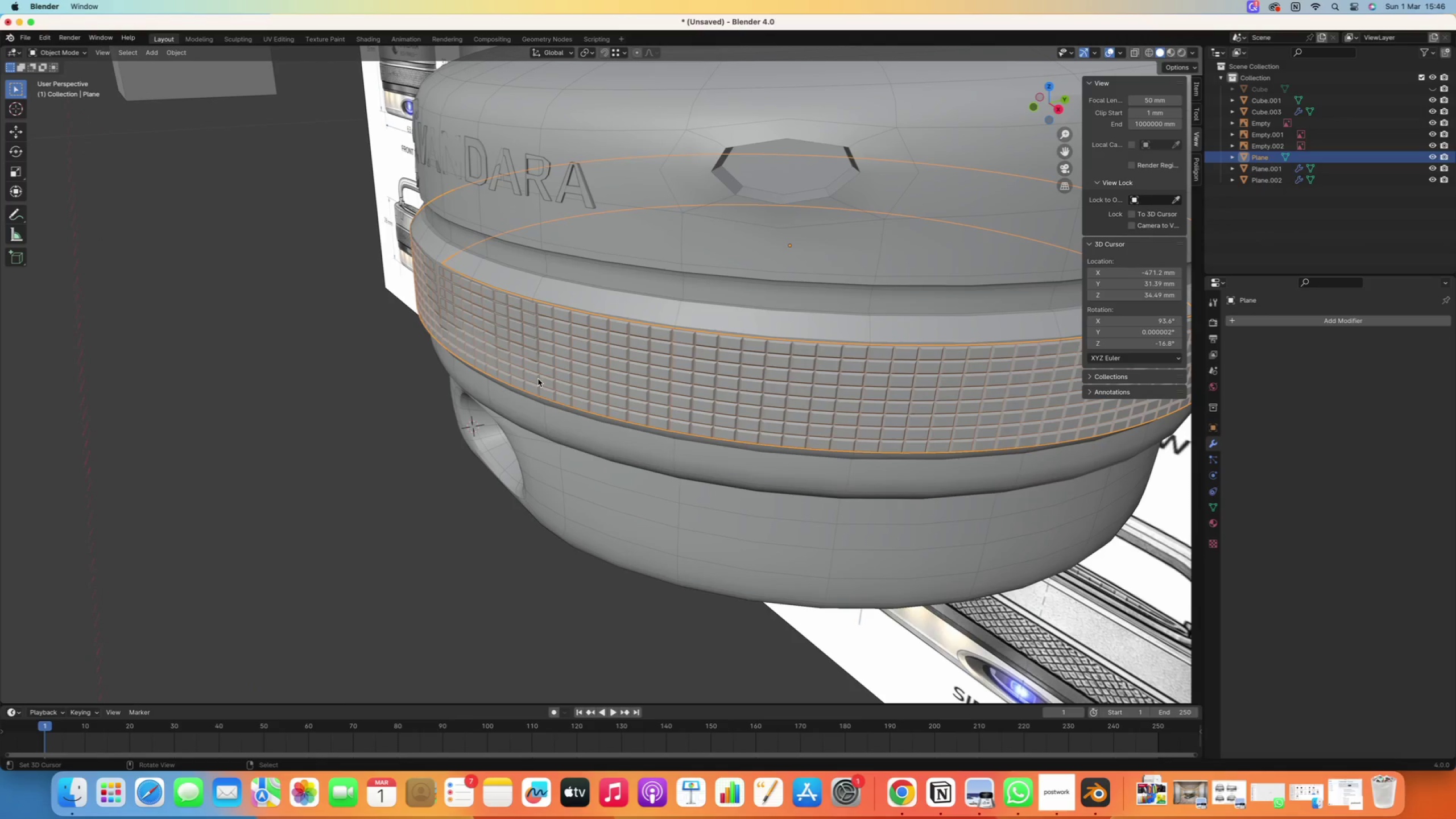 
hold_key(key=ShiftRight, duration=2.61)
left_click([523, 382])
 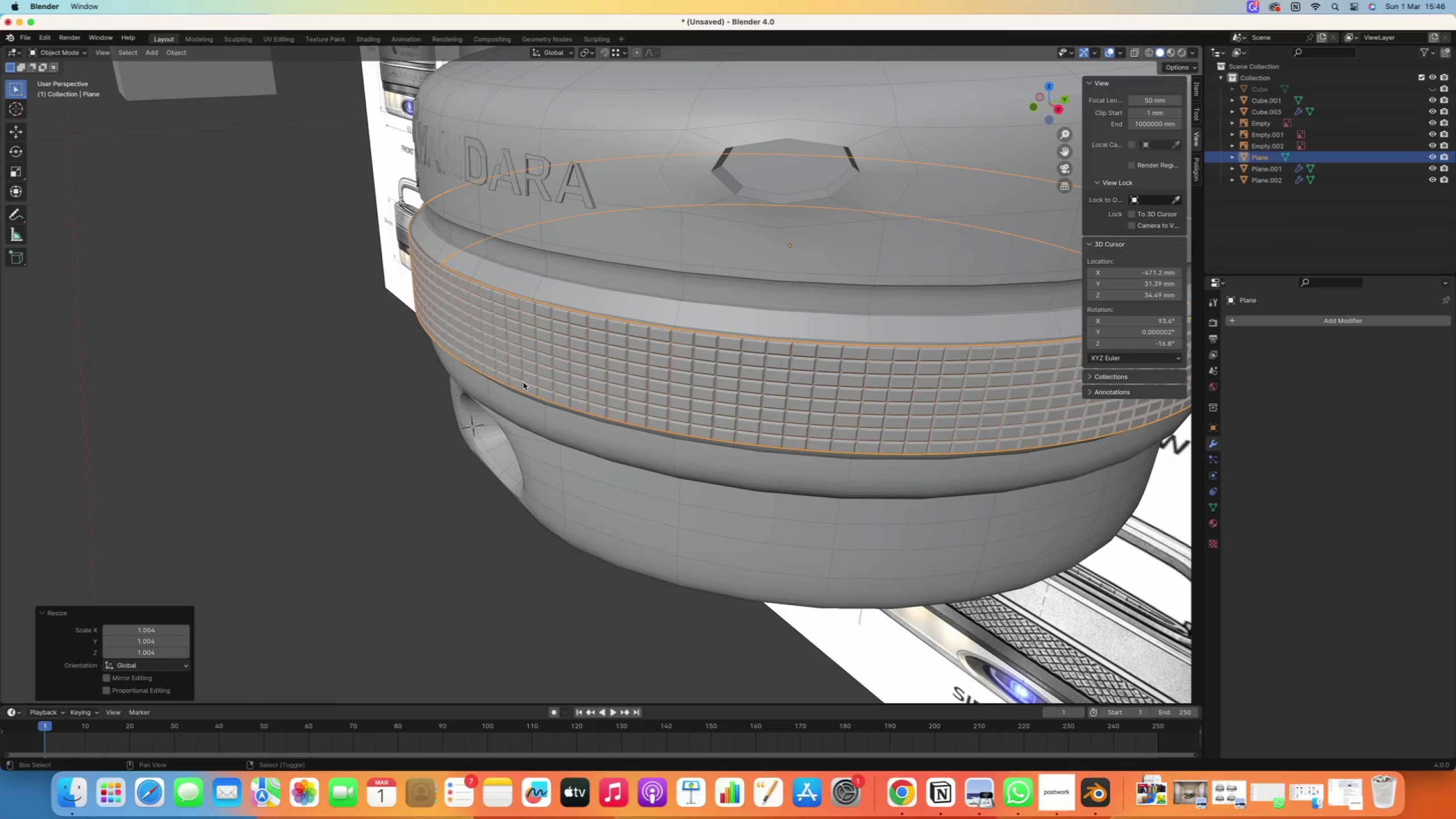 
scroll: coordinate [512, 400], scroll_direction: down, amount: 10.0
 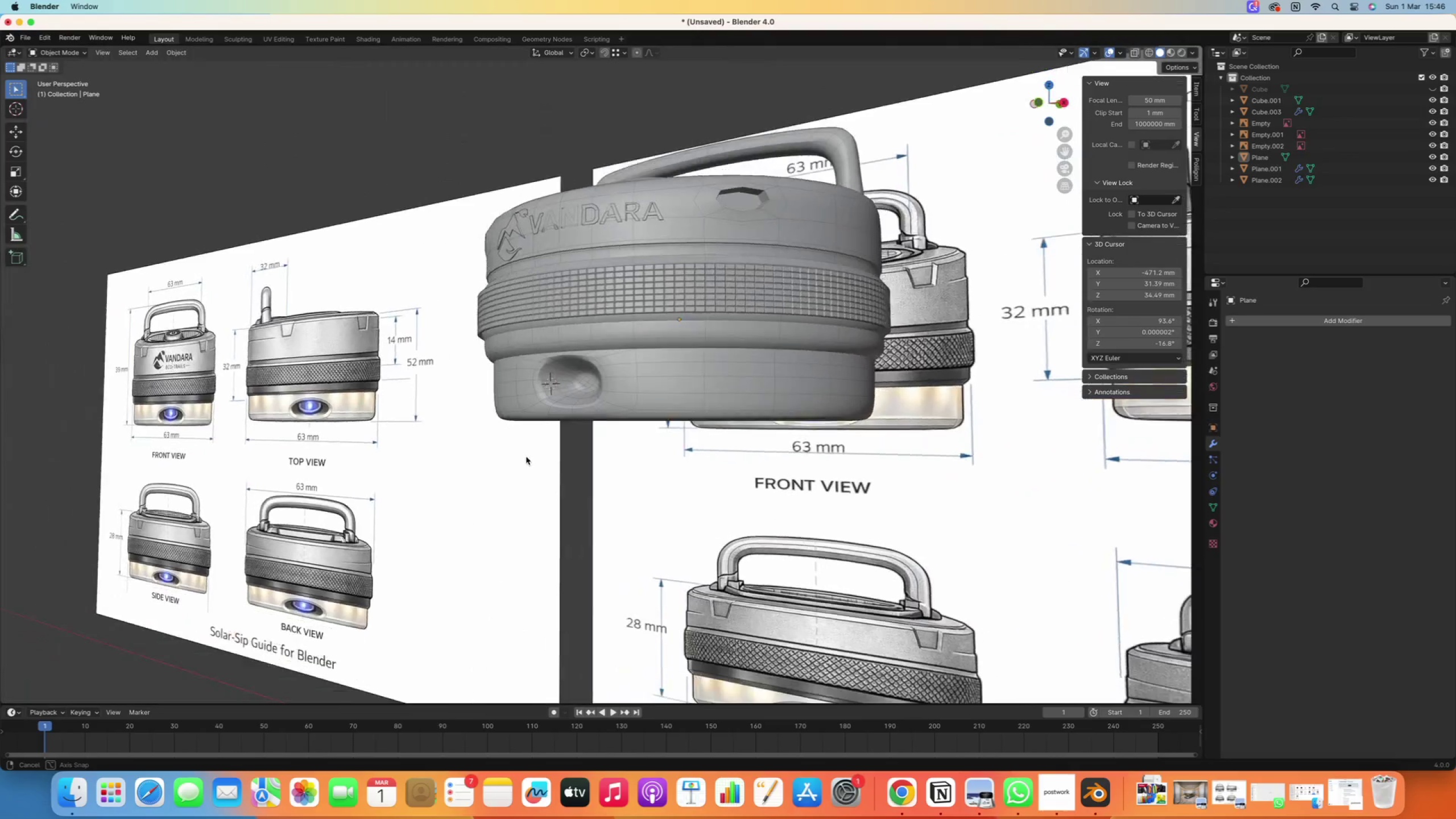 
right_click([612, 406])
 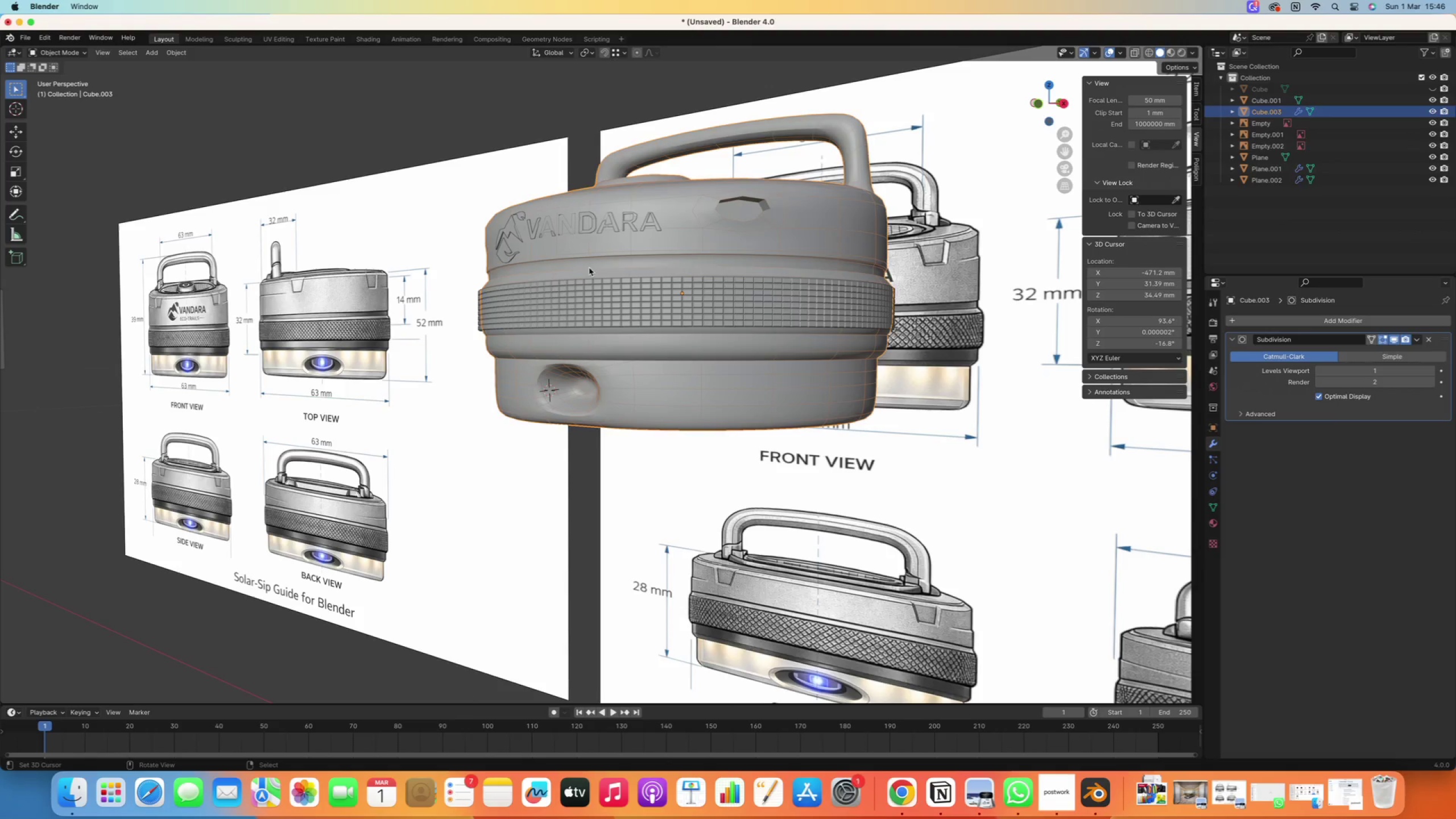 
right_click([701, 210])
 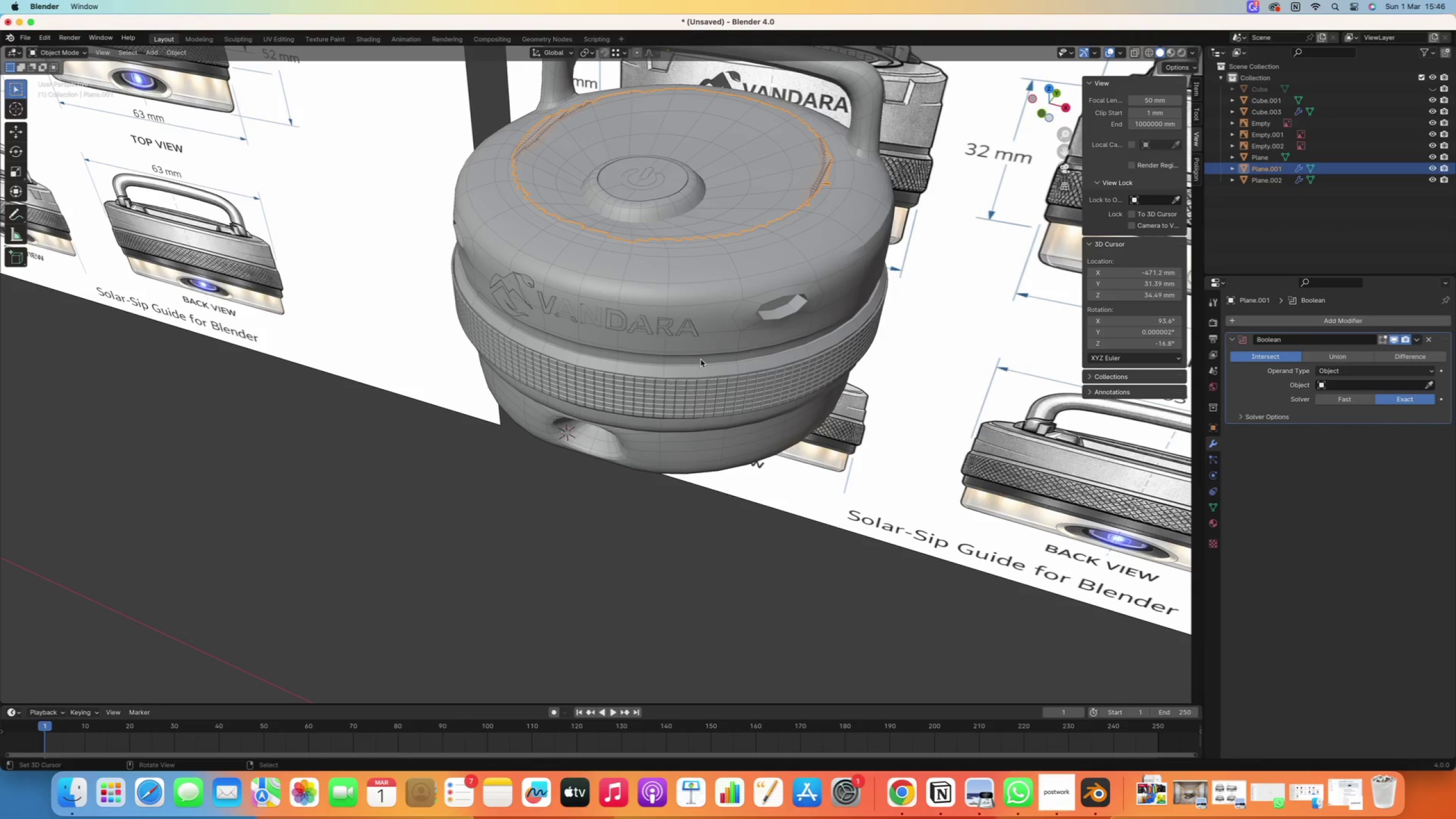 
key(Delete)
 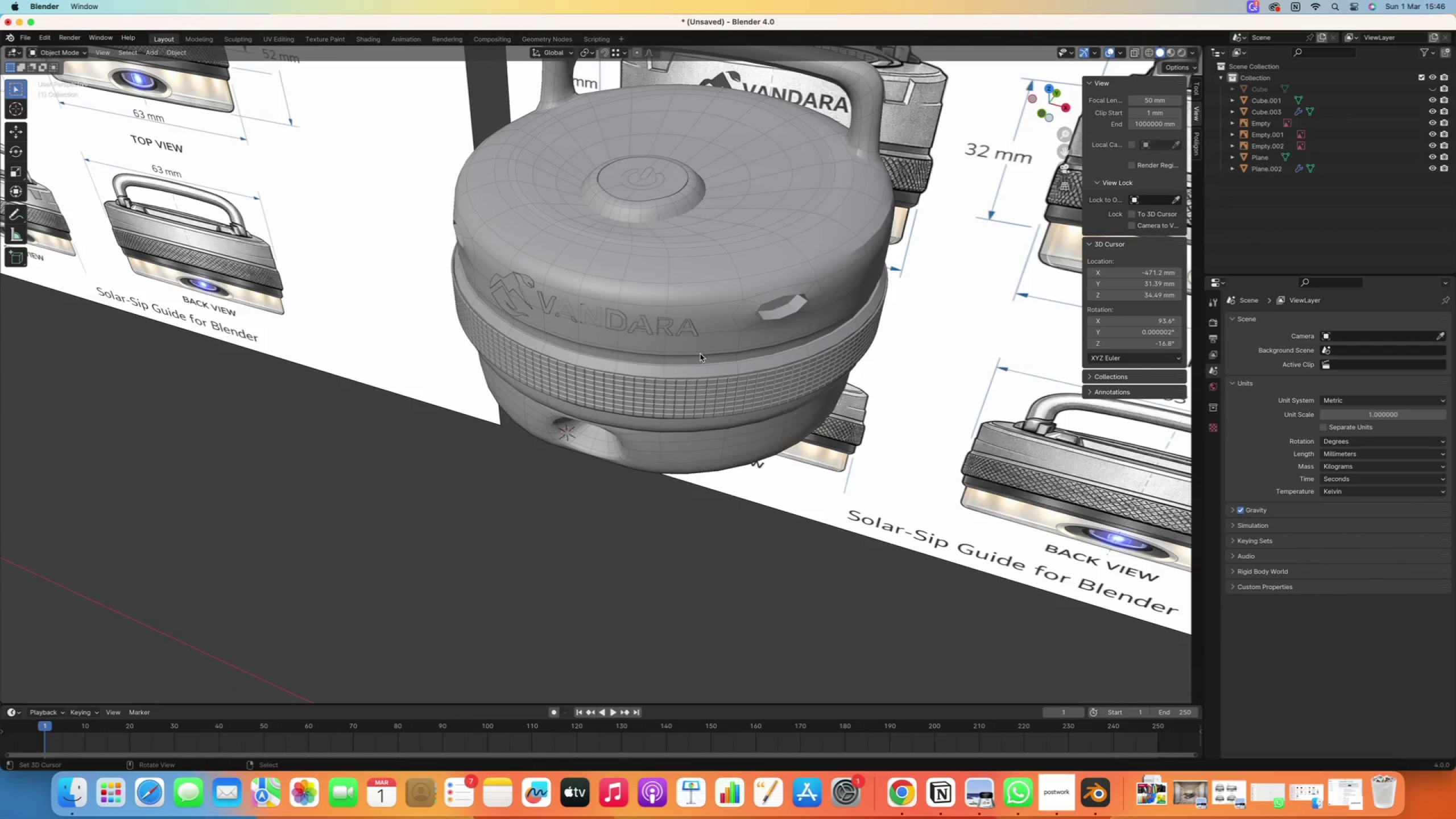 
right_click([659, 536])
 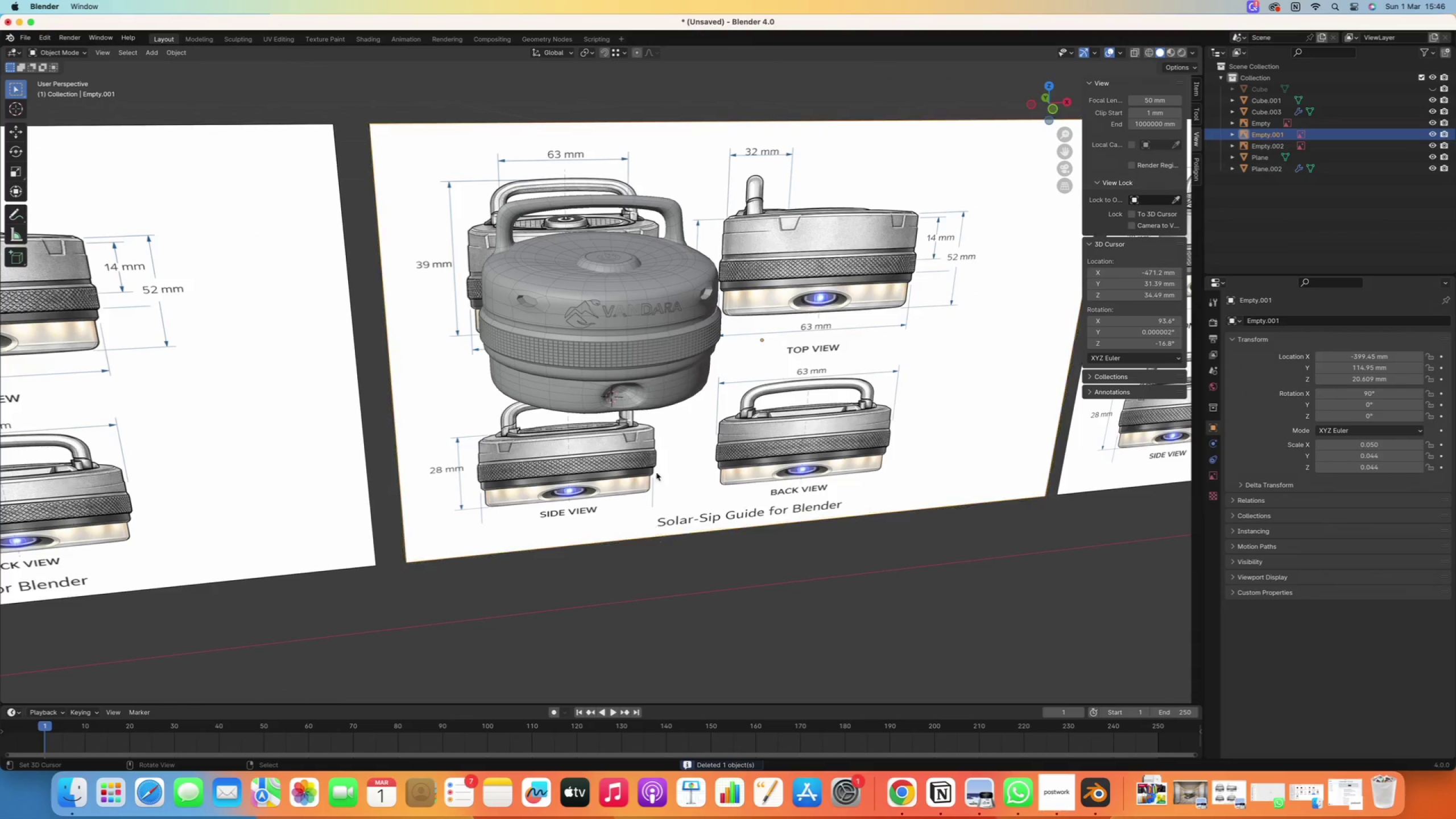 
scroll: coordinate [700, 352], scroll_direction: down, amount: 5.0
 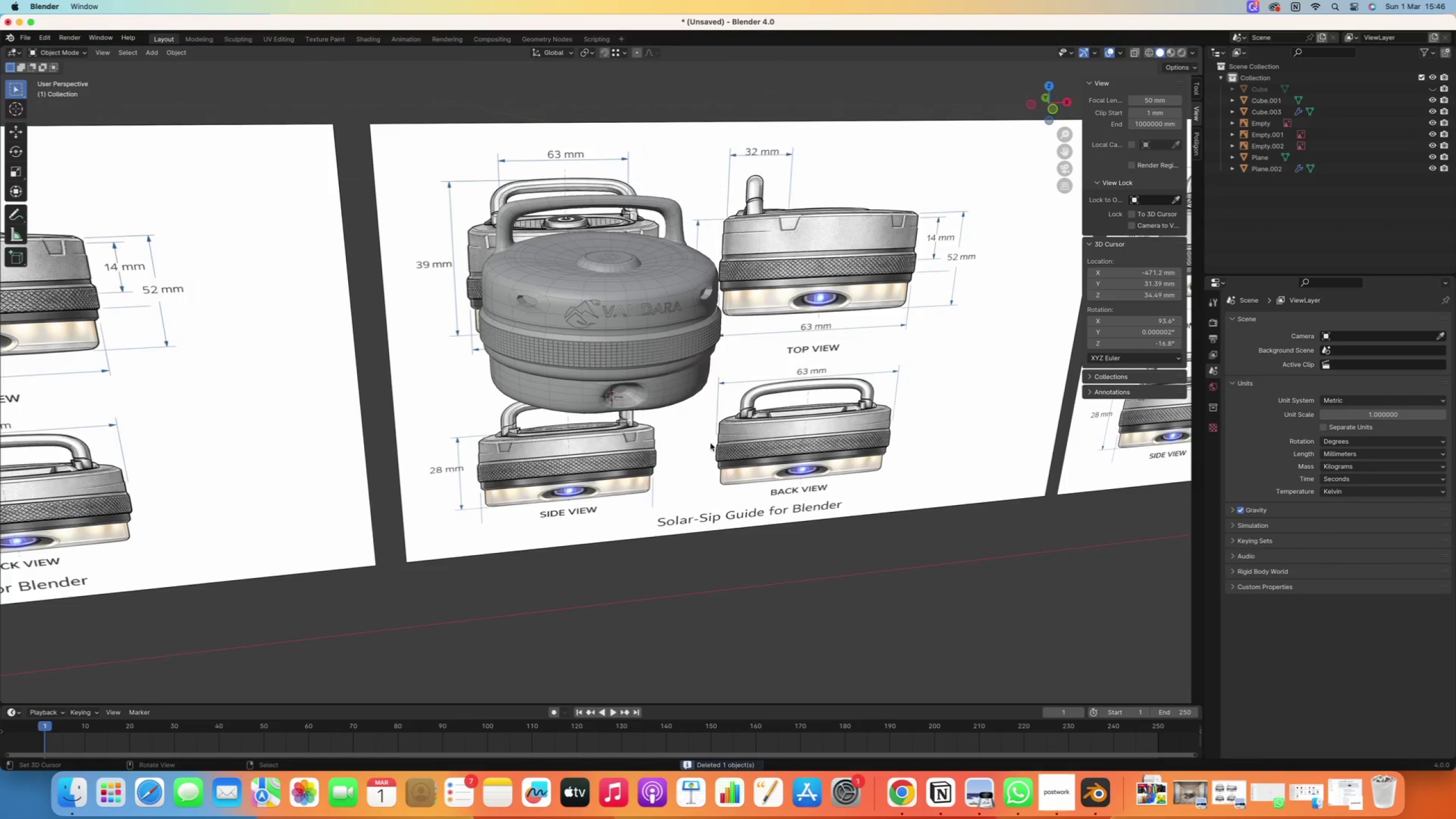 
scroll: coordinate [625, 450], scroll_direction: up, amount: 10.0
 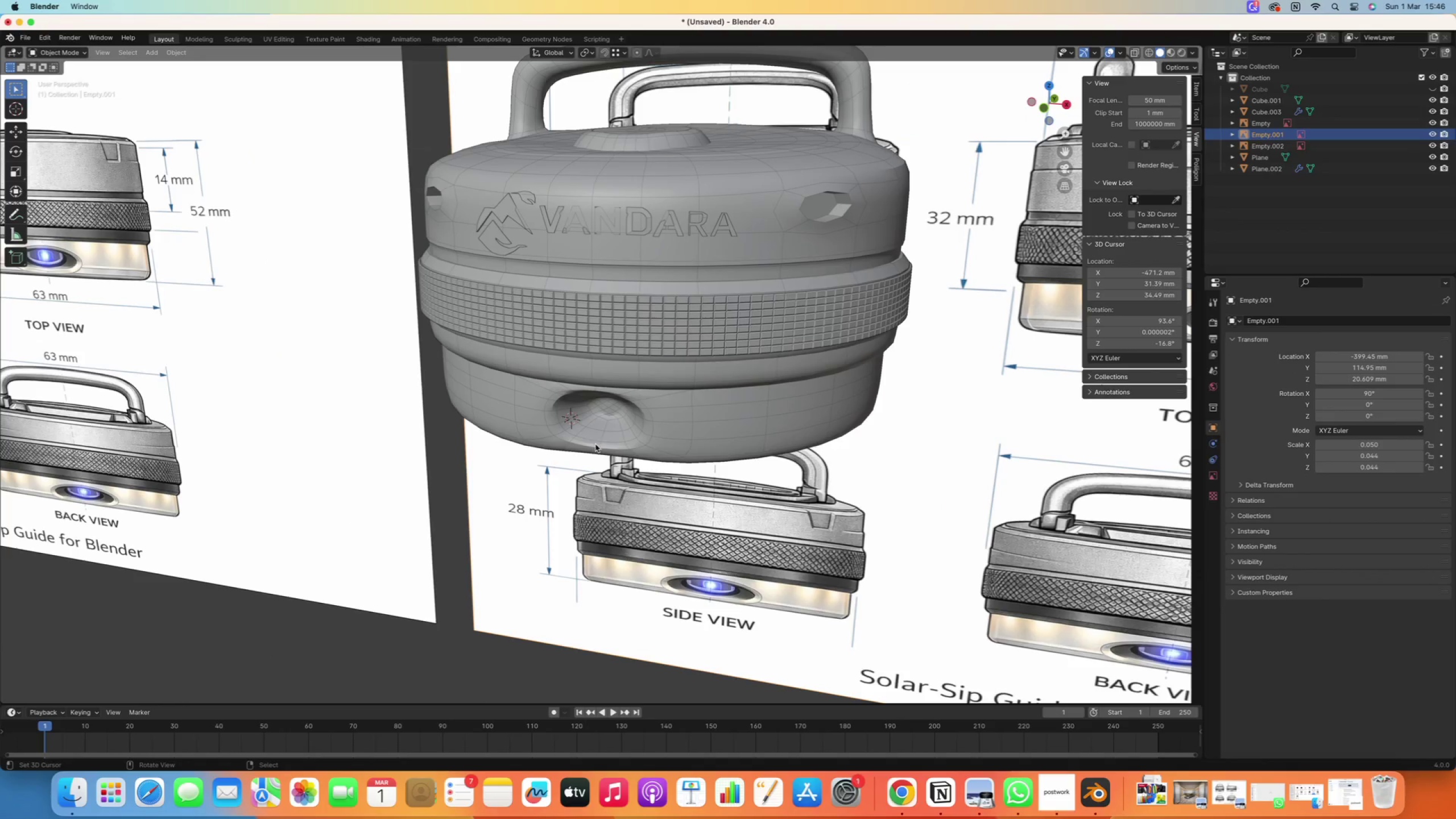 
hold_key(key=ShiftRight, duration=0.54)
 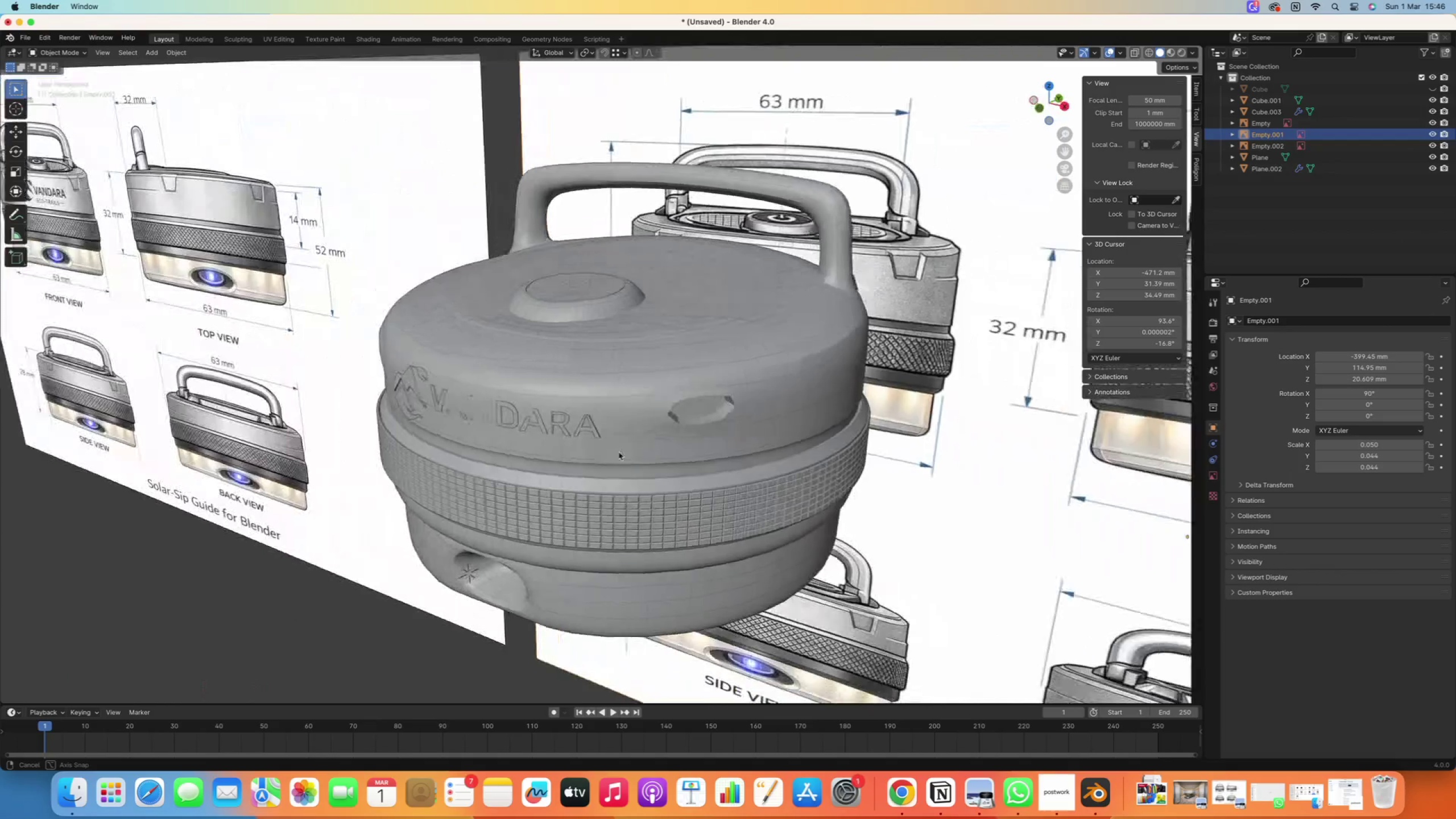 
scroll: coordinate [718, 460], scroll_direction: down, amount: 6.0
 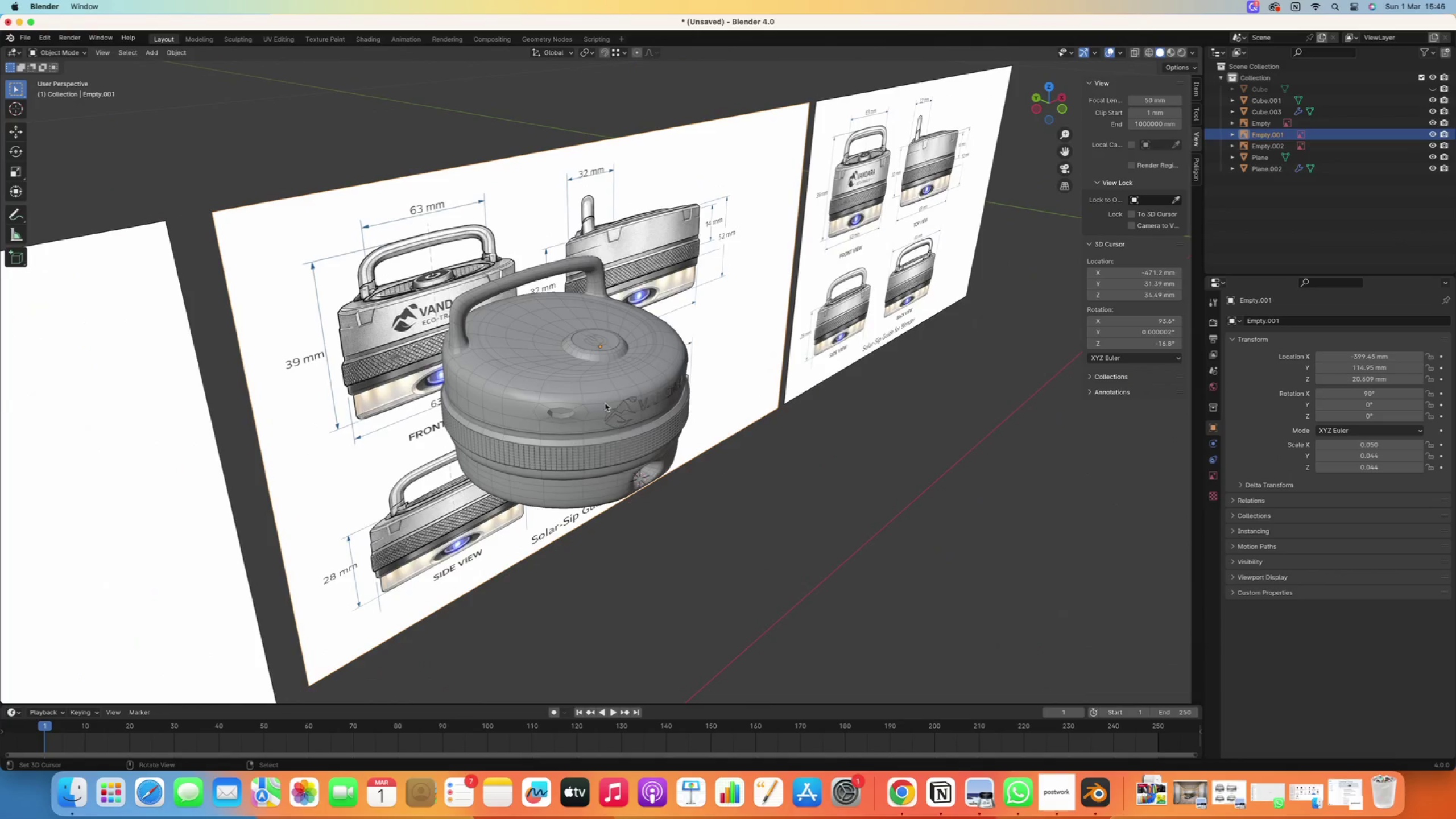 
right_click([560, 406])
 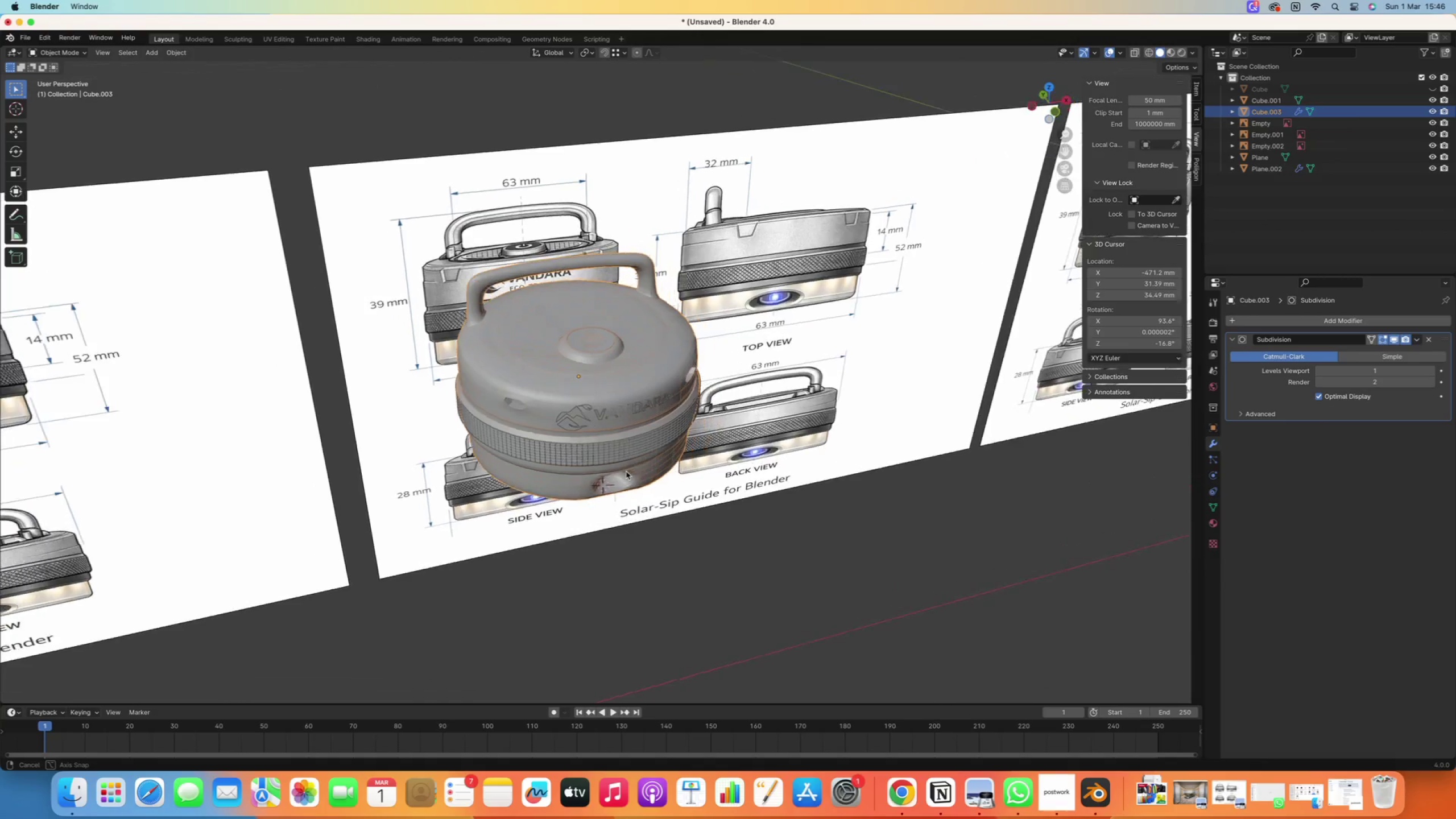 
scroll: coordinate [626, 346], scroll_direction: up, amount: 4.0
 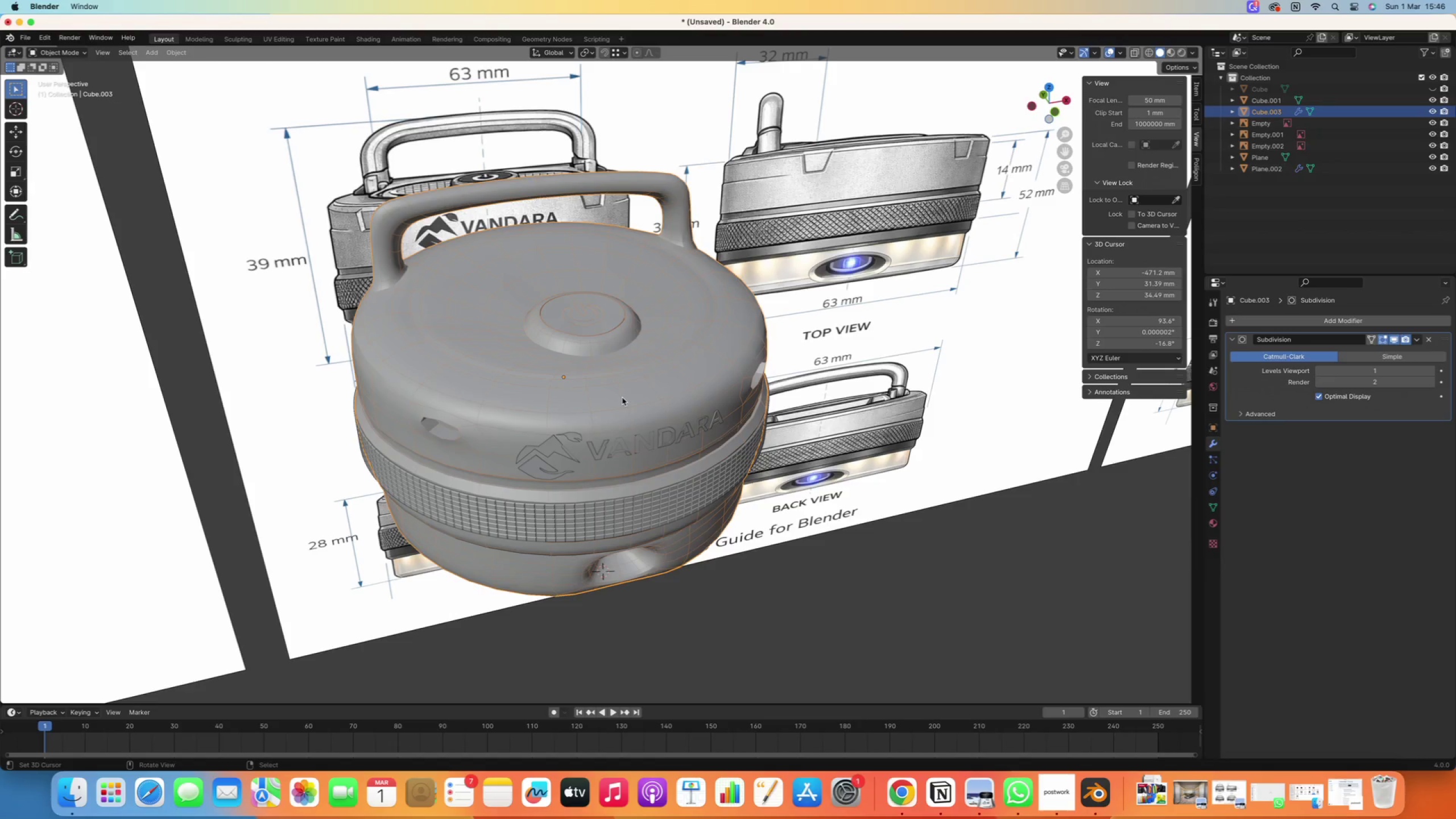 
wait(13.83)
 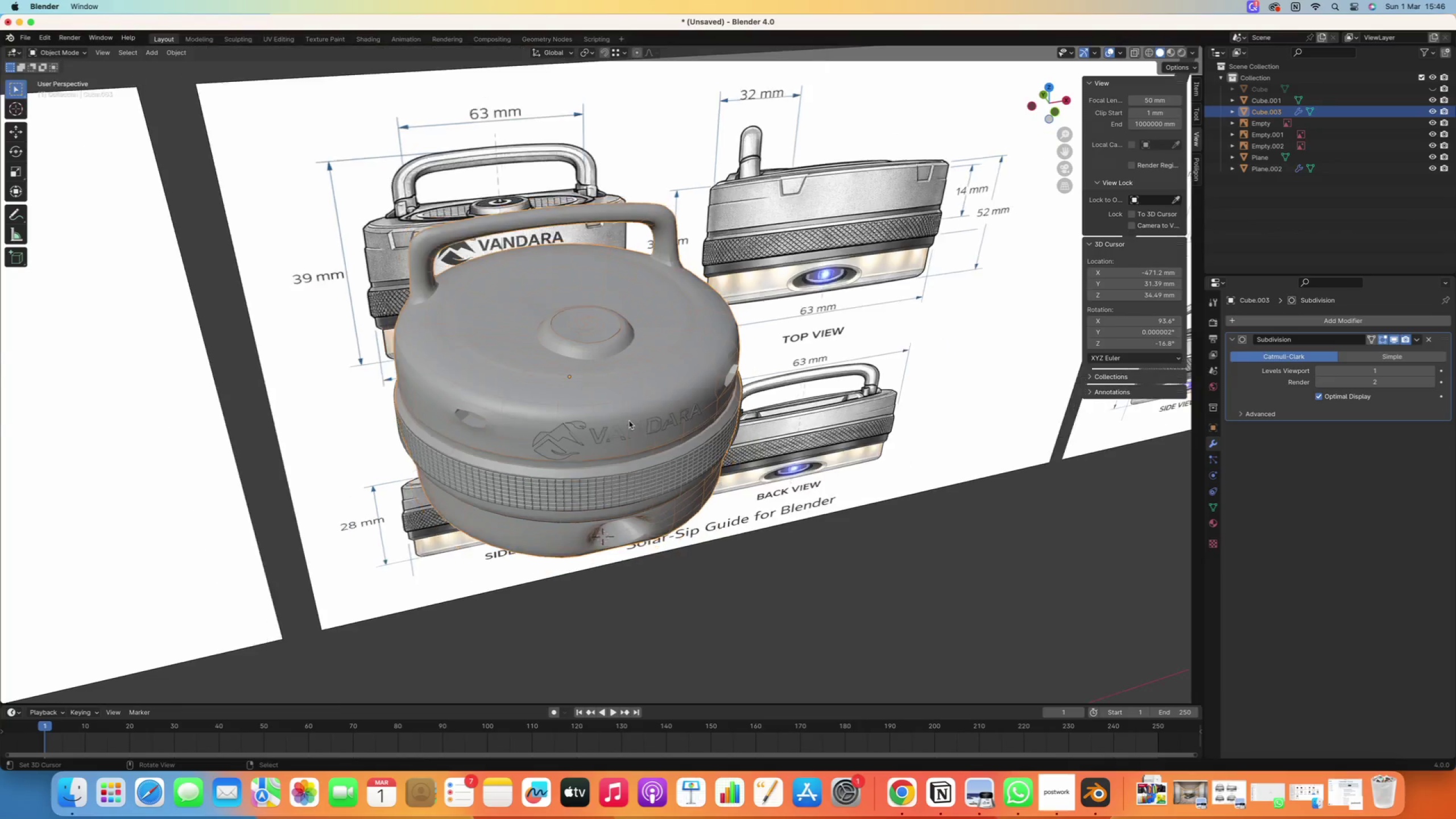 
hold_key(key=ShiftRight, duration=0.38)
 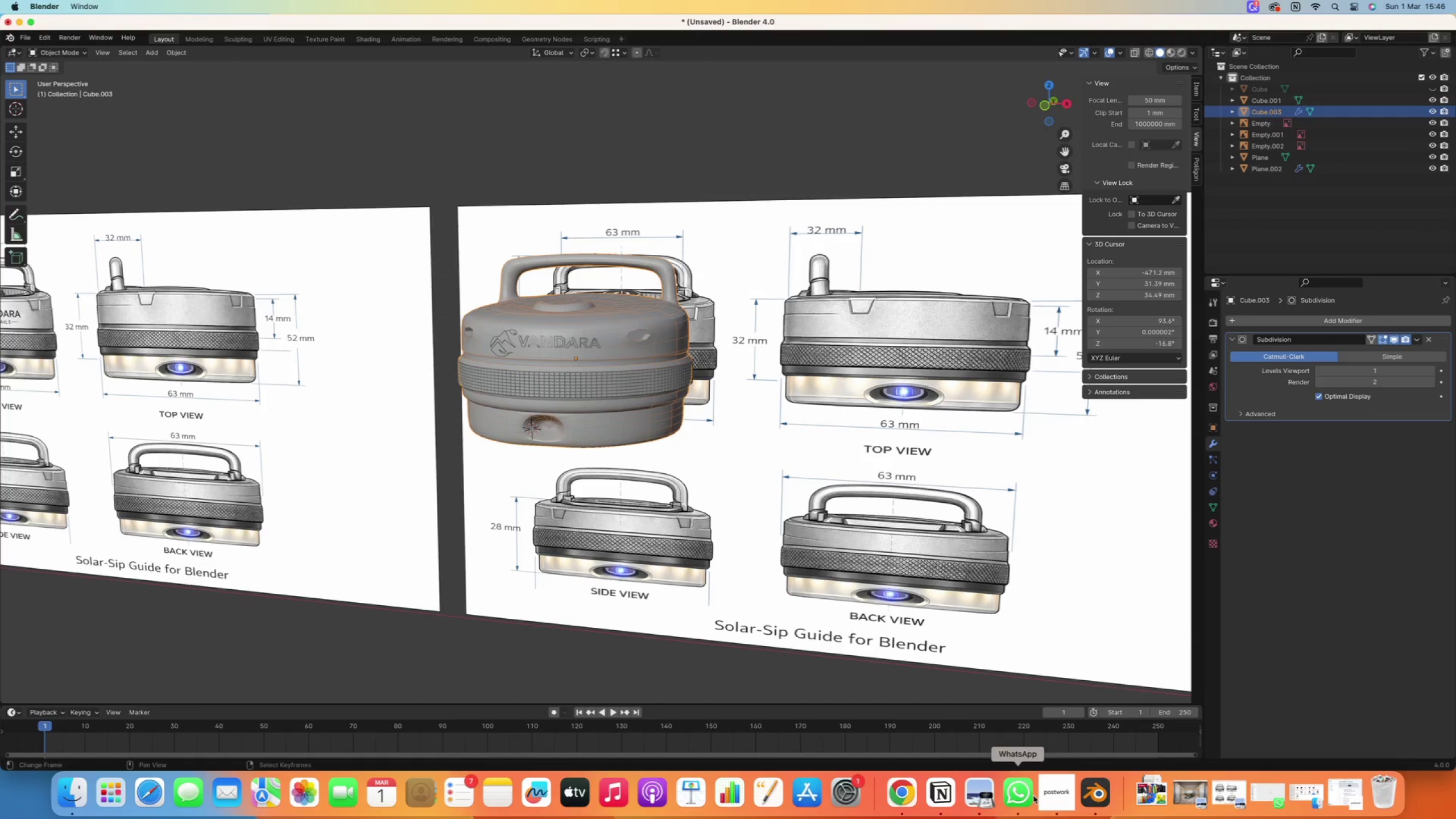 
scroll: coordinate [629, 421], scroll_direction: down, amount: 4.0
 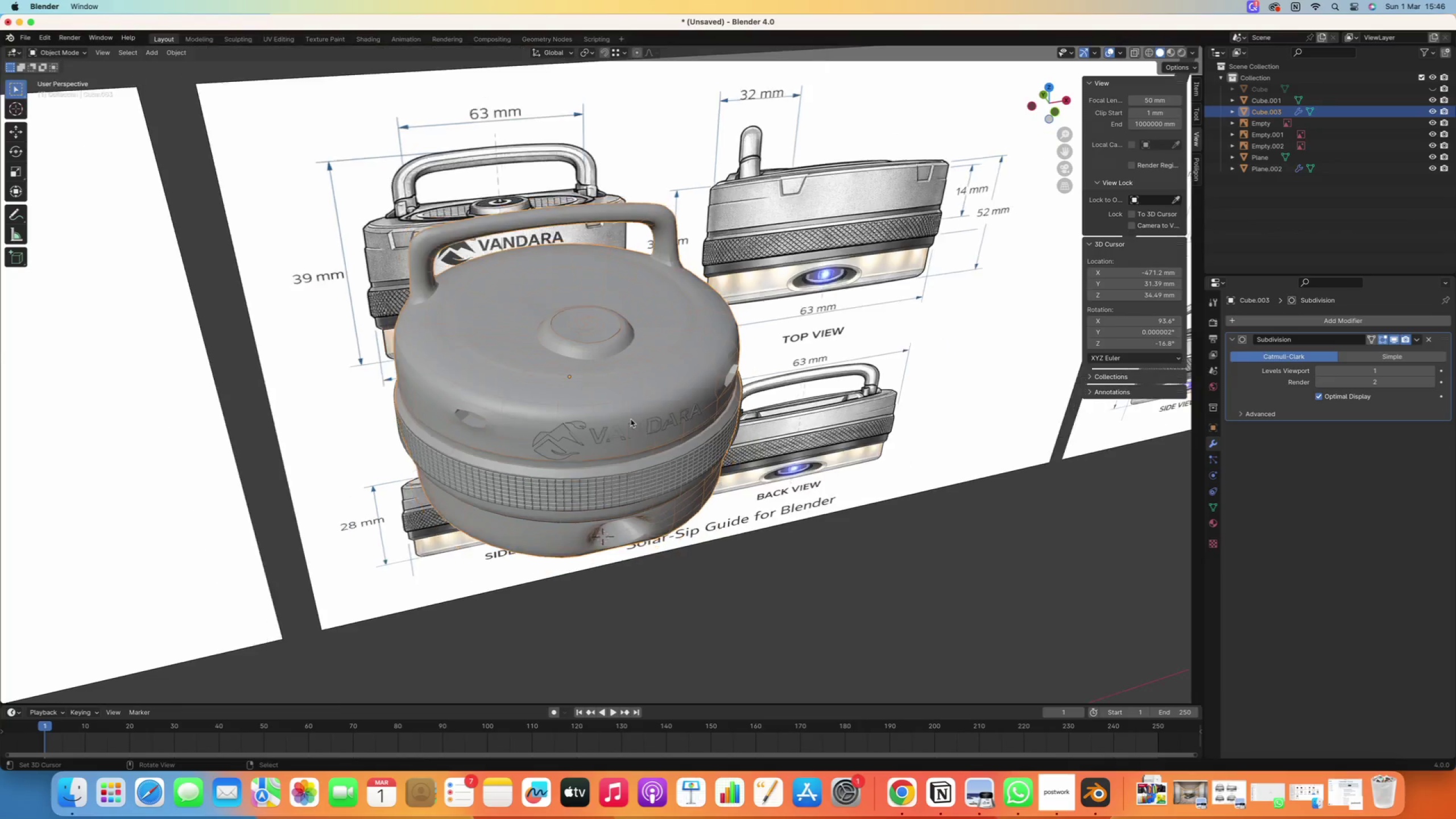 
left_click([1043, 793])